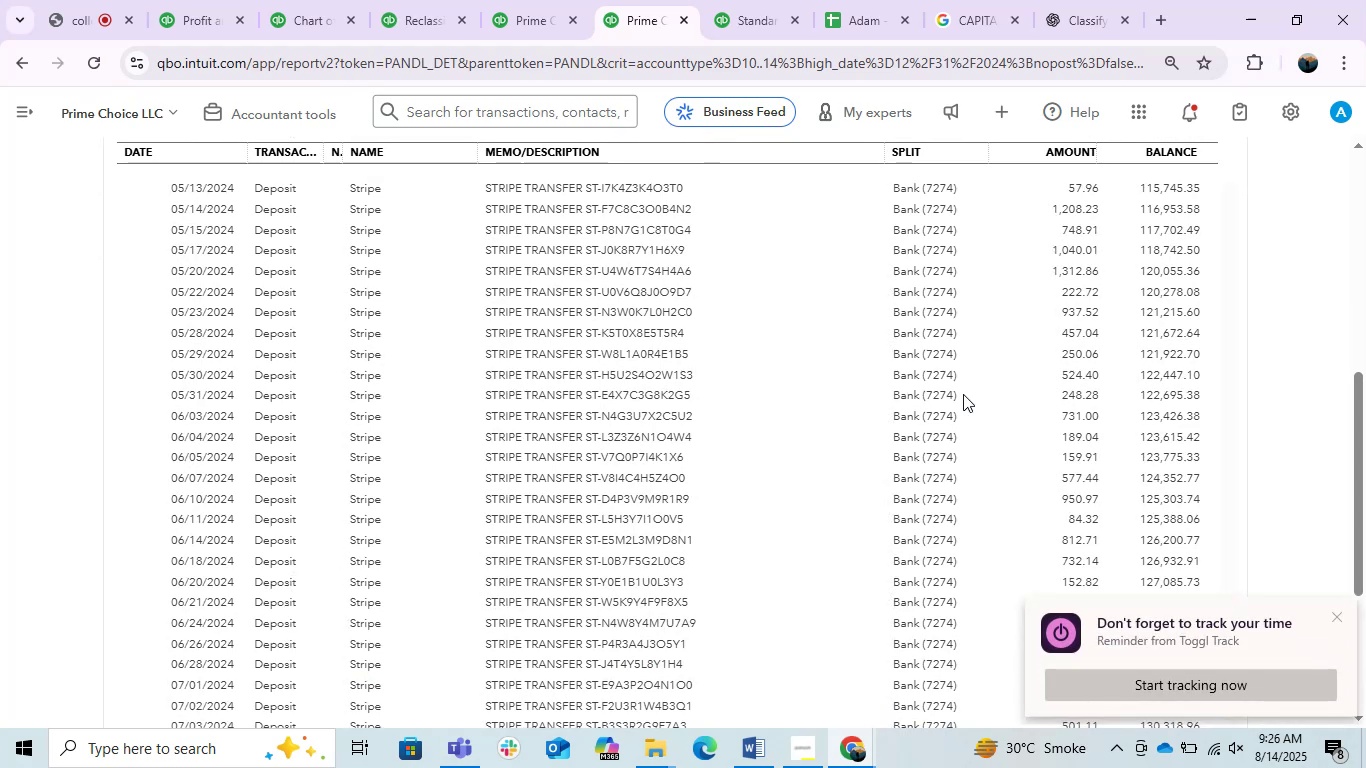 
wait(15.33)
 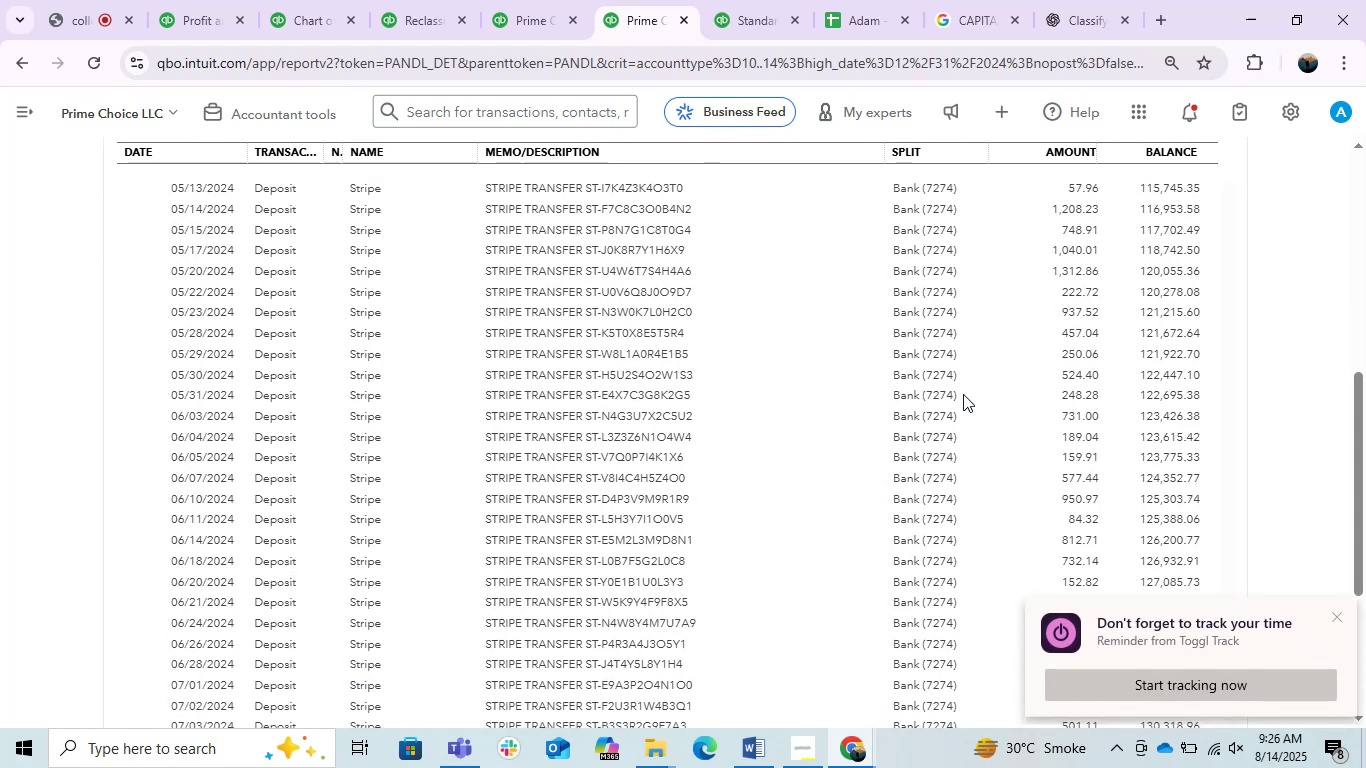 
scroll: coordinate [889, 338], scroll_direction: down, amount: 5.0
 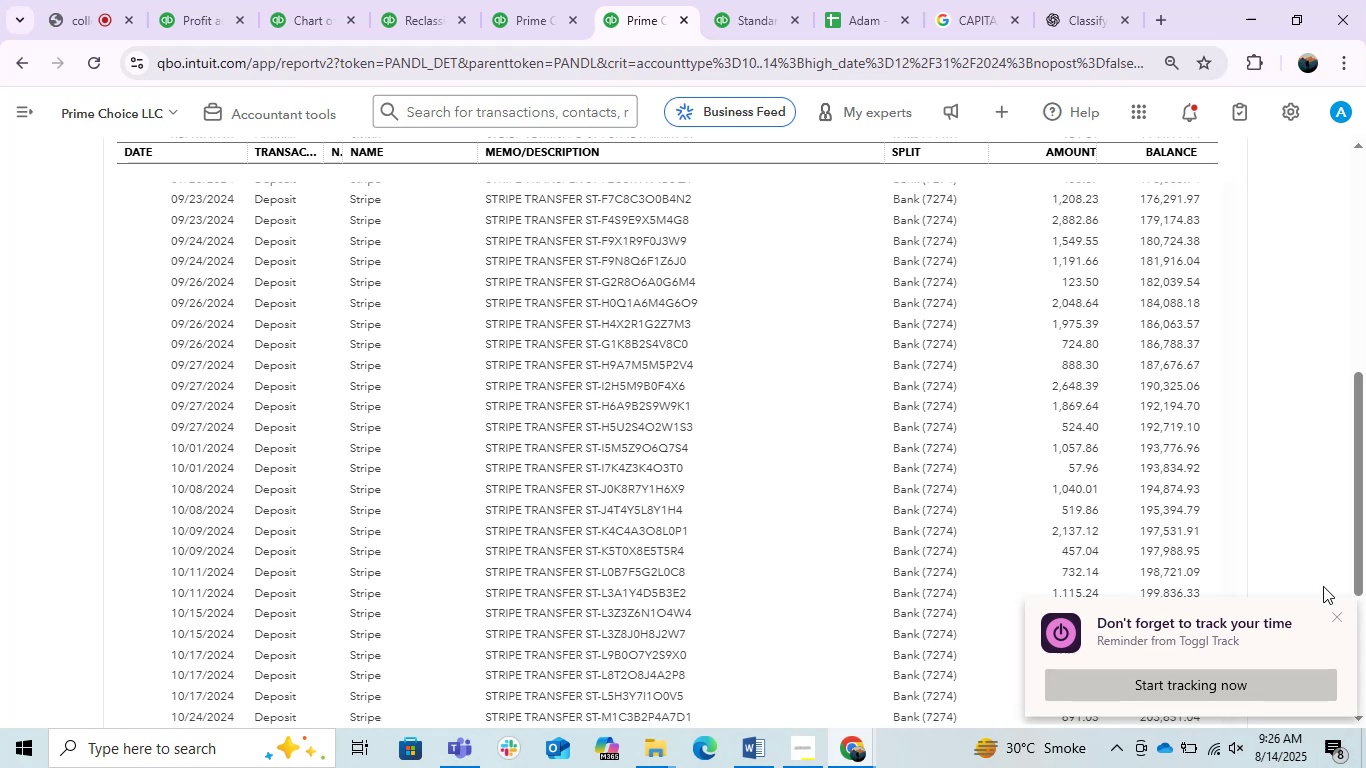 
left_click([1342, 617])
 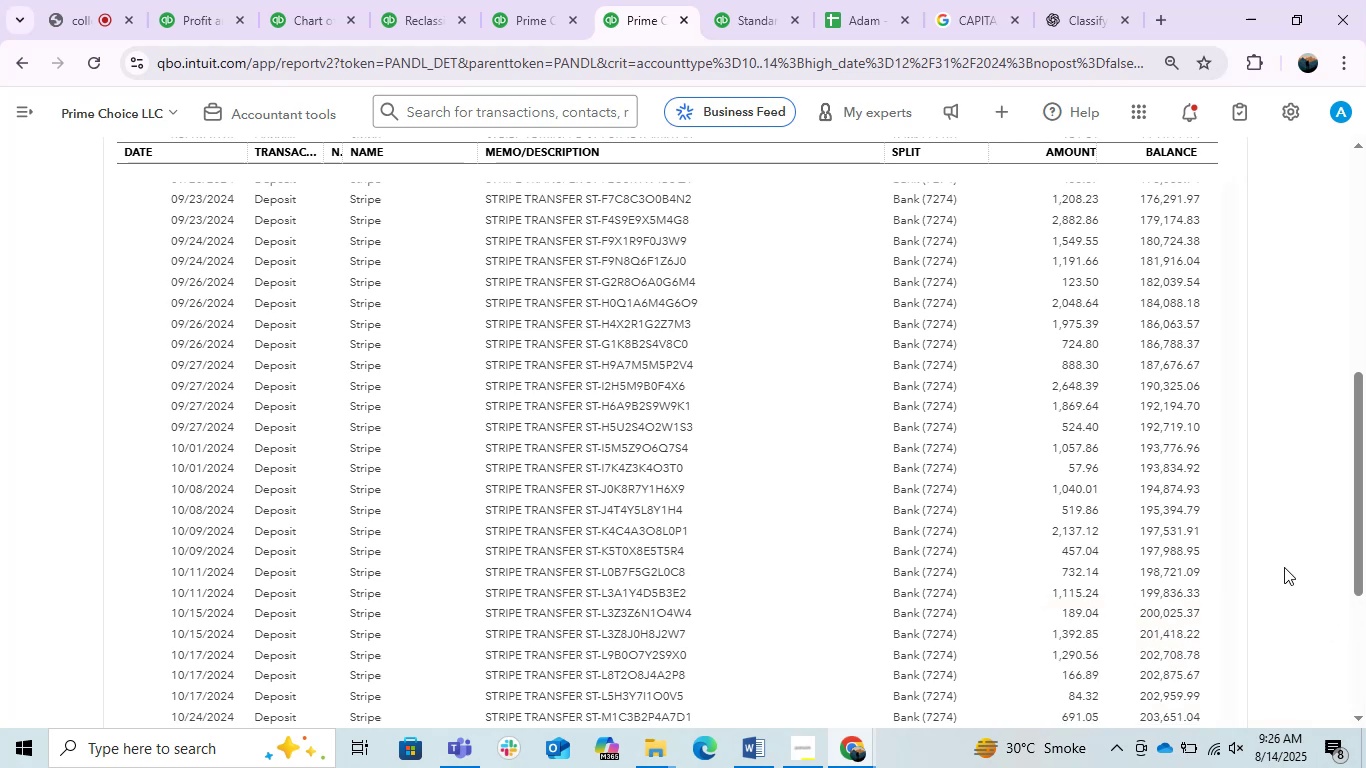 
scroll: coordinate [702, 361], scroll_direction: down, amount: 16.0
 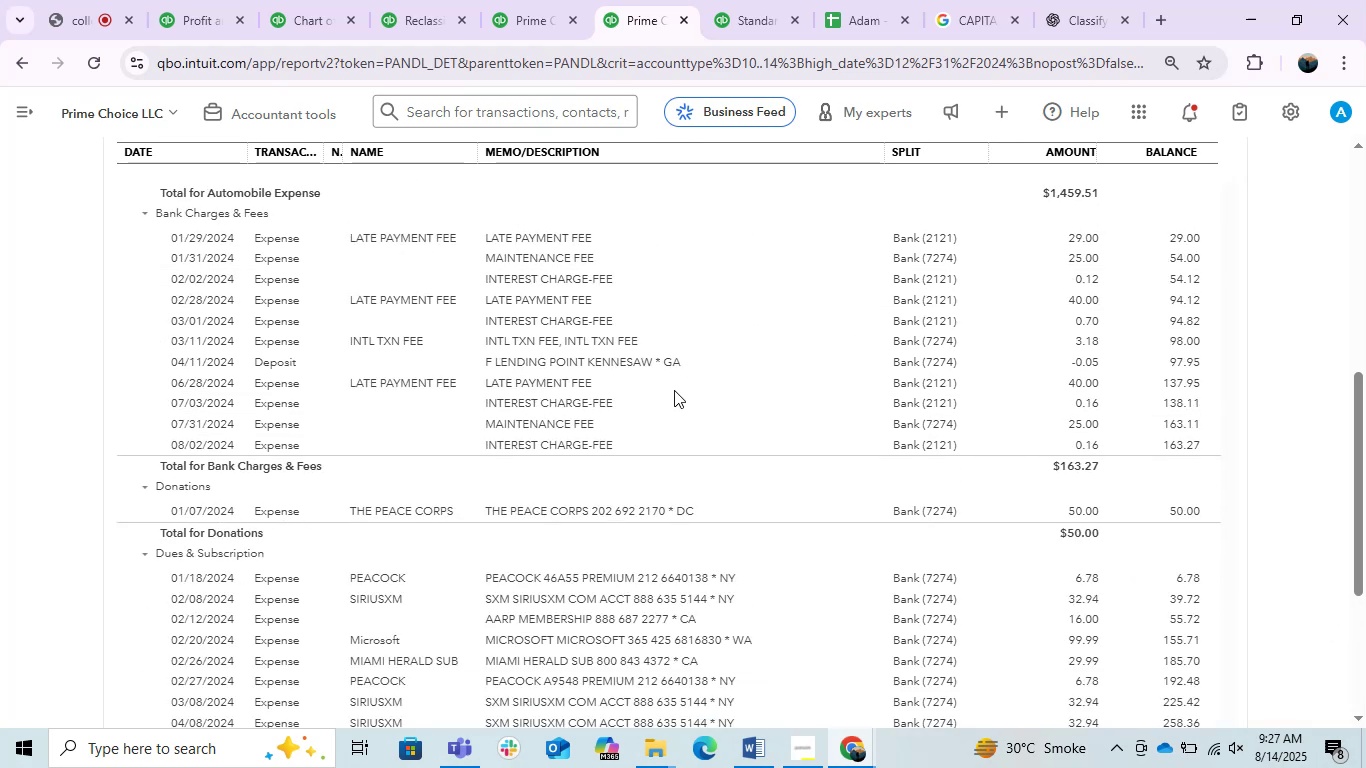 
wait(9.48)
 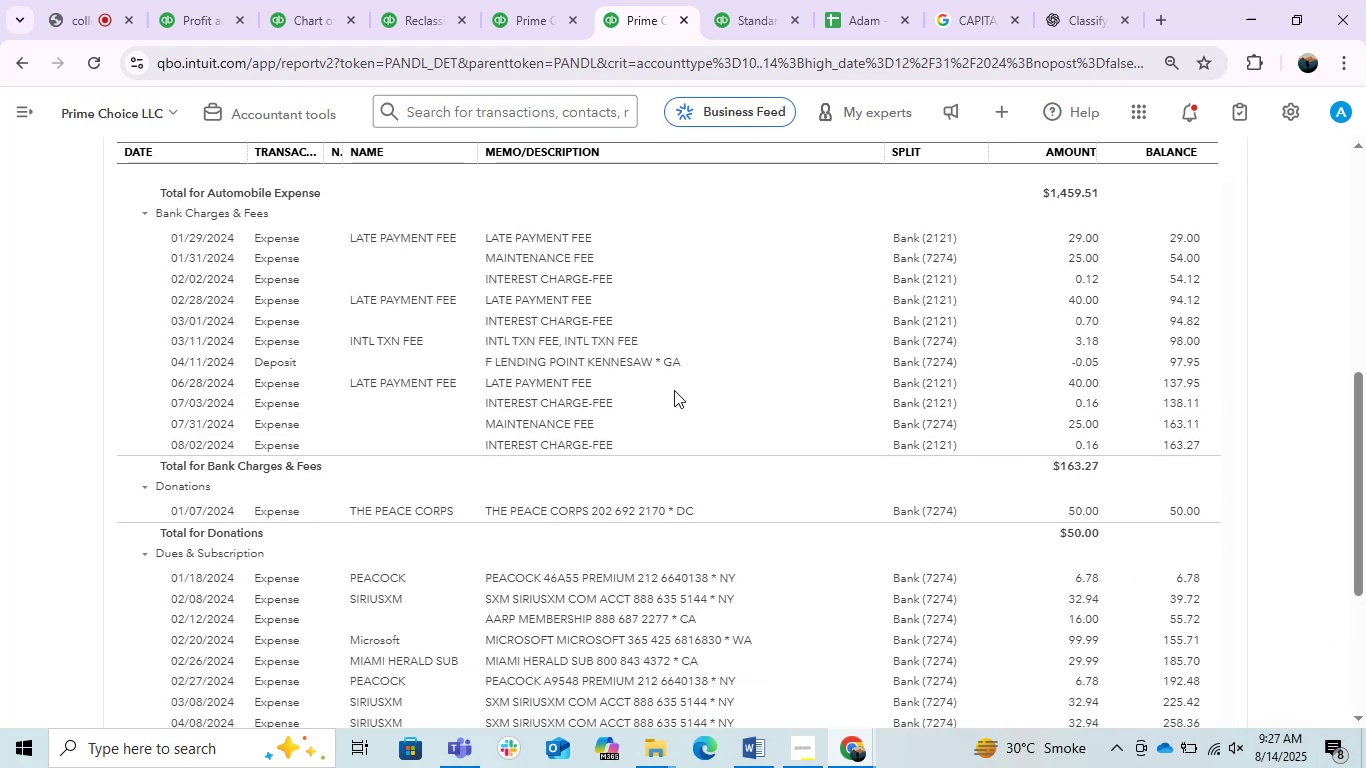 
scroll: coordinate [695, 449], scroll_direction: down, amount: 73.0
 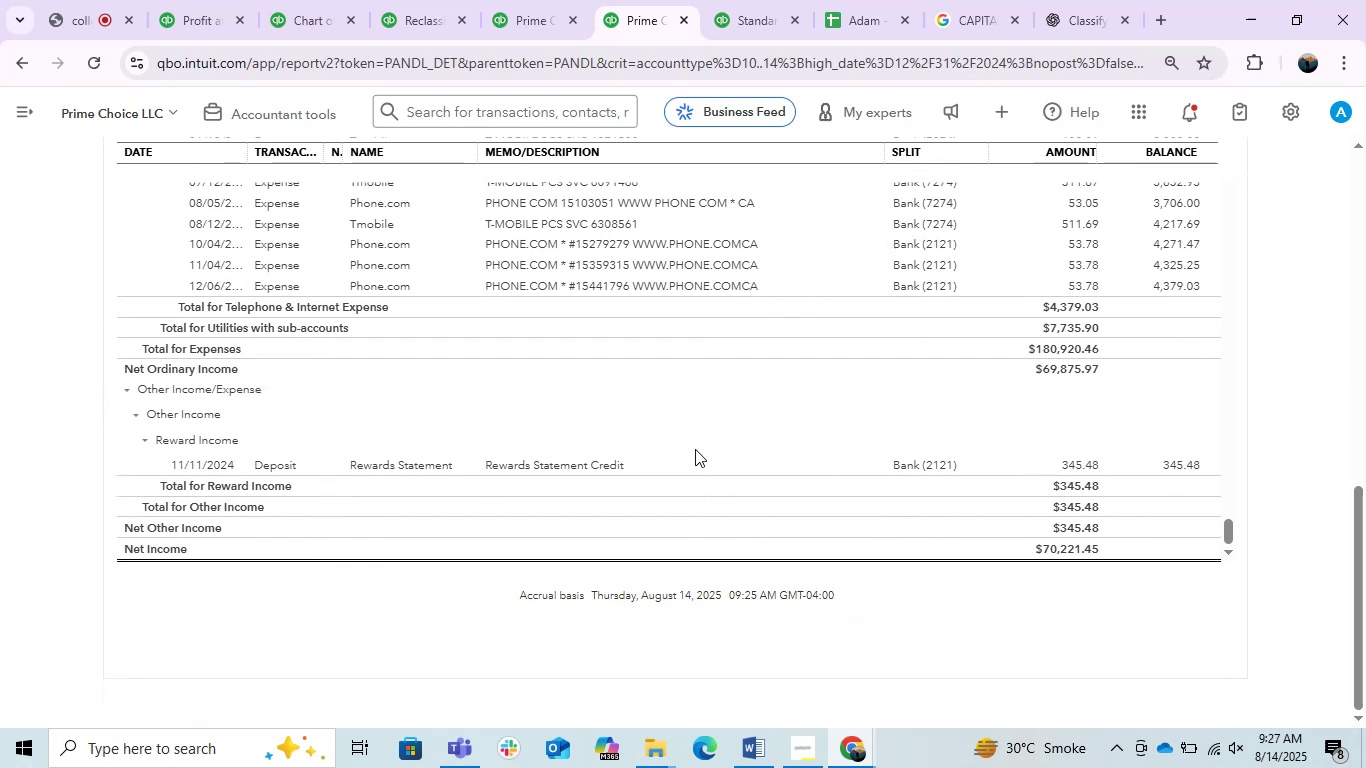 
wait(35.6)
 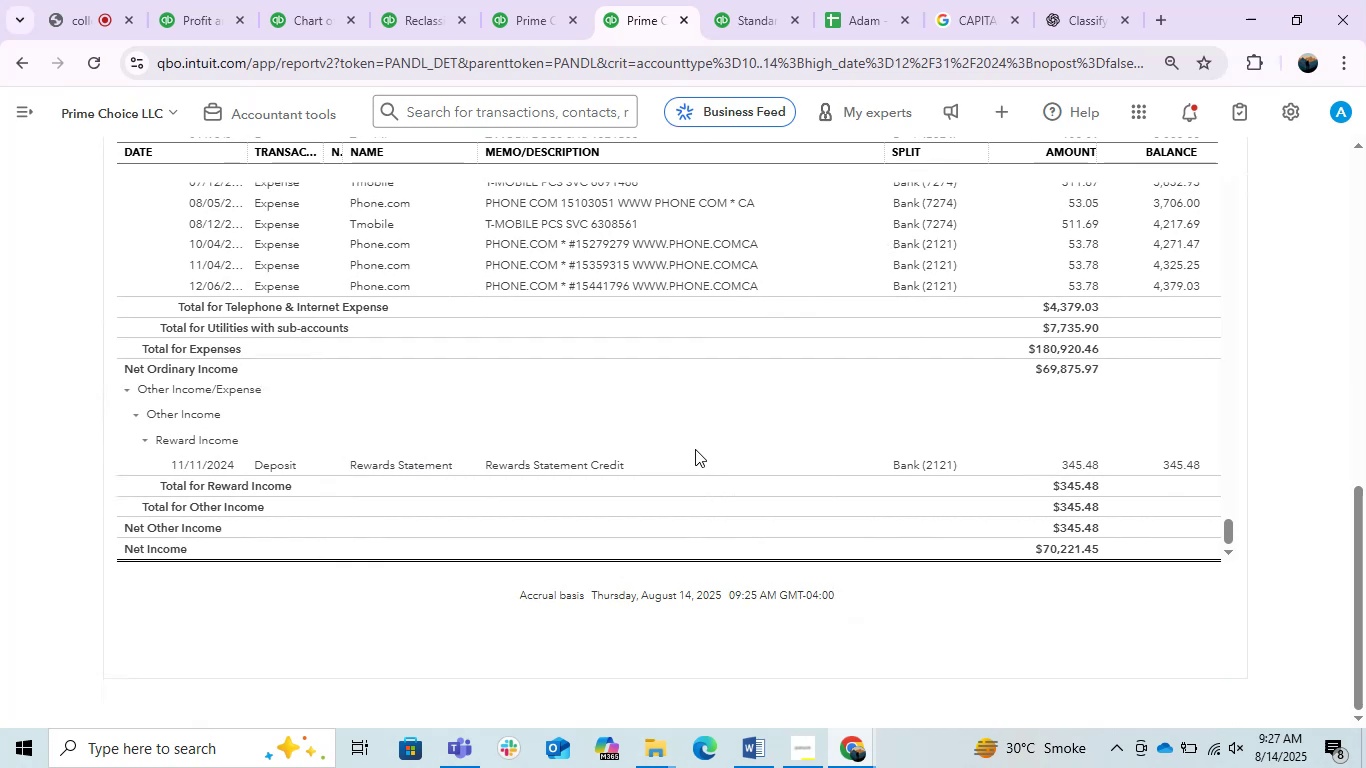 
scroll: coordinate [695, 449], scroll_direction: down, amount: 4.0
 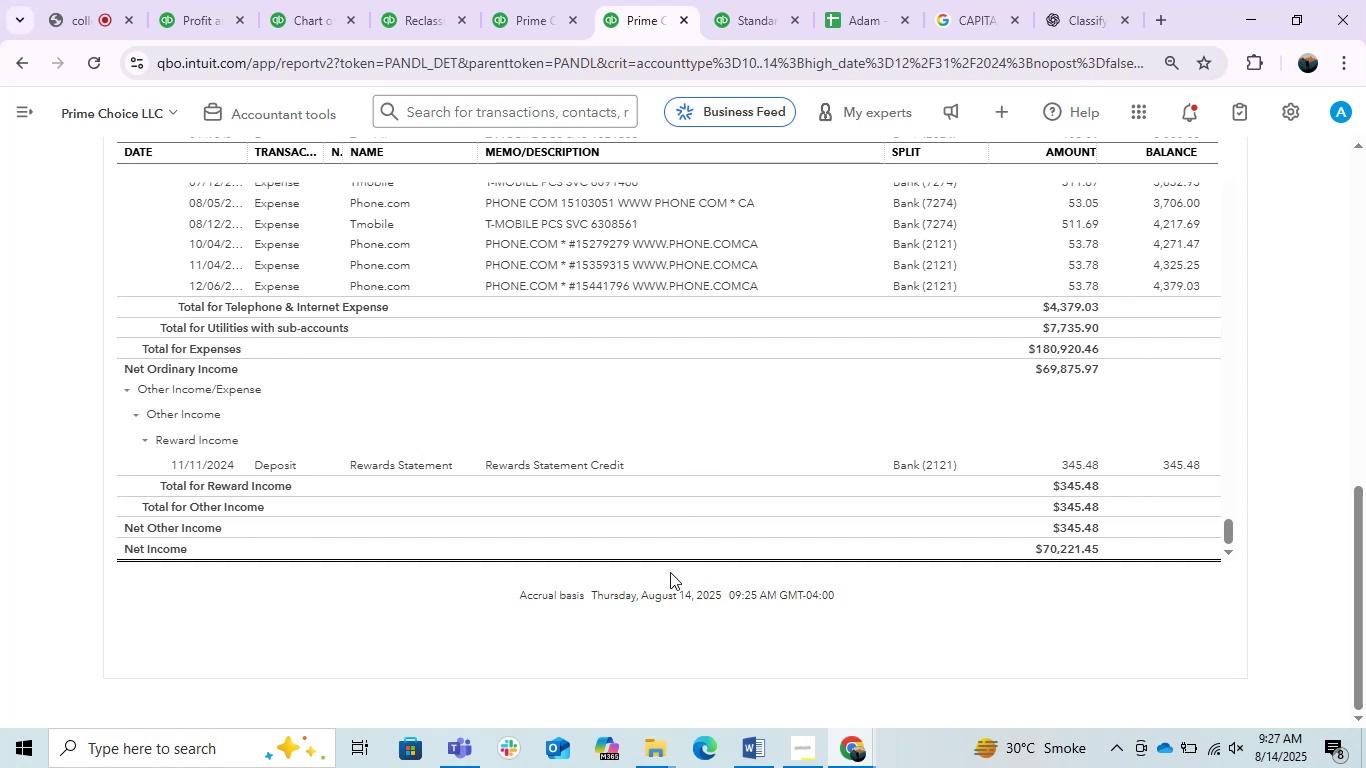 
scroll: coordinate [670, 573], scroll_direction: none, amount: 0.0
 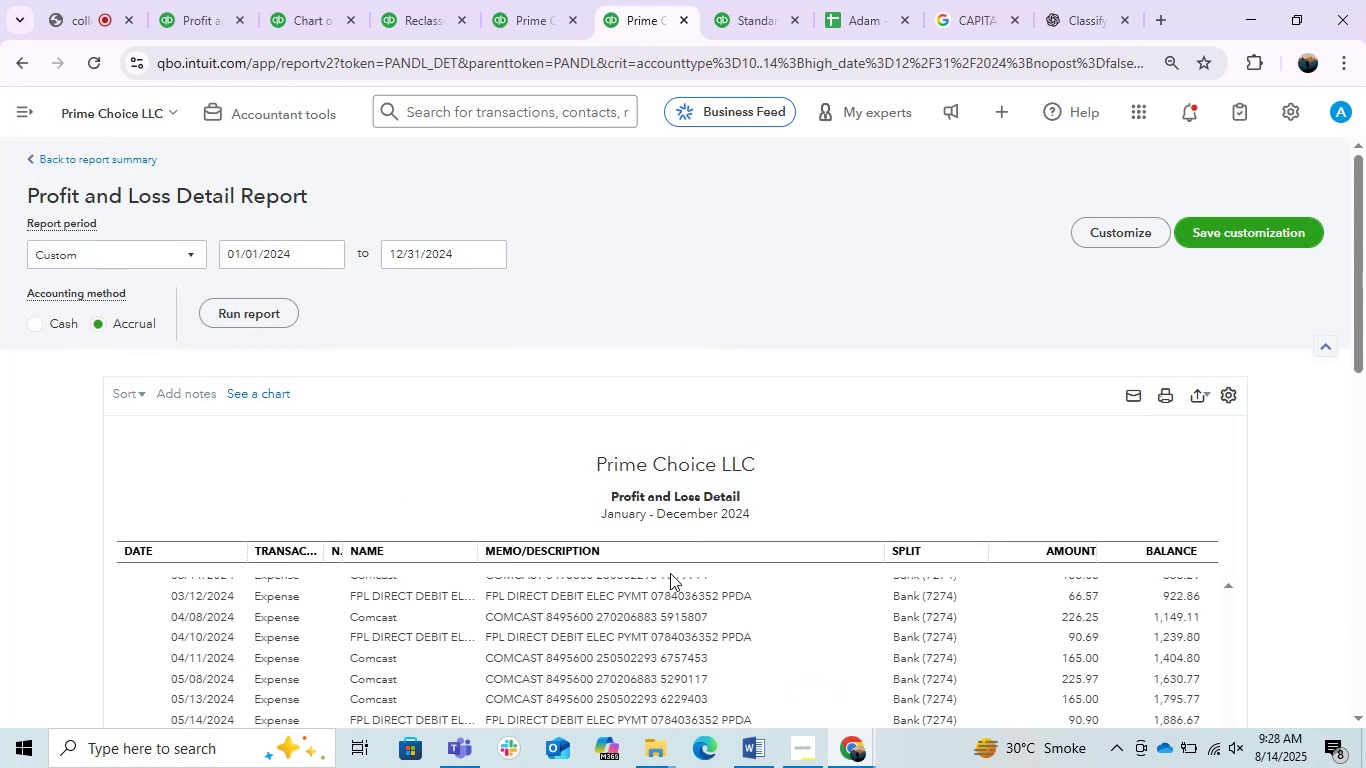 
scroll: coordinate [670, 573], scroll_direction: up, amount: 8.0
 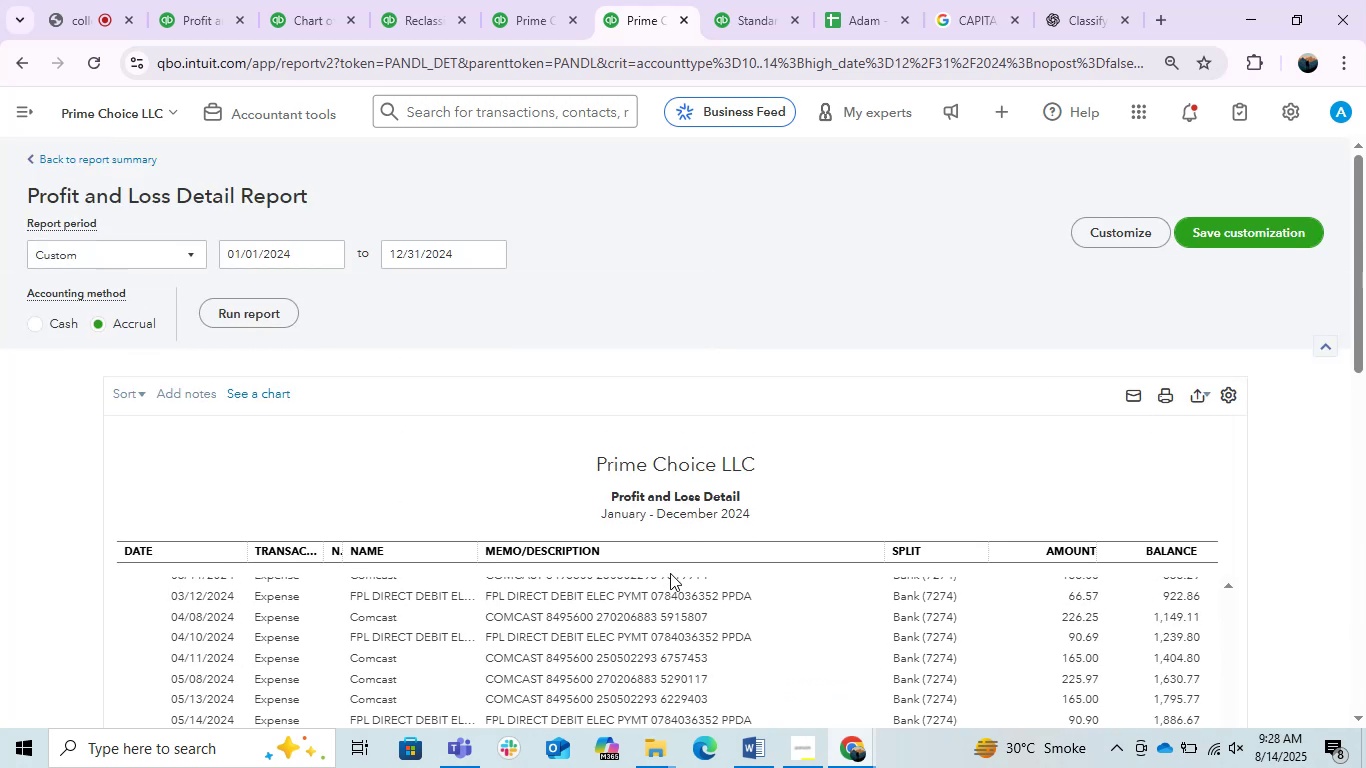 
scroll: coordinate [685, 540], scroll_direction: down, amount: 3.0
 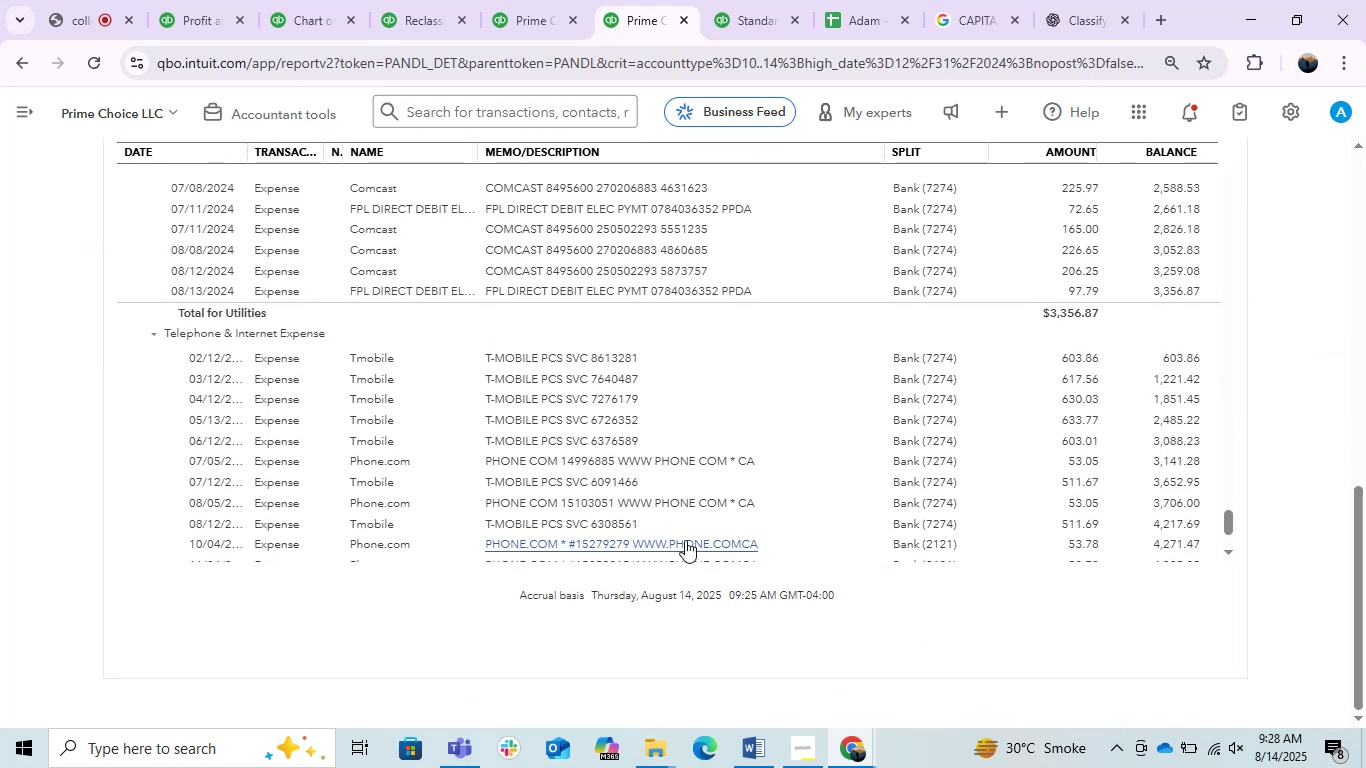 
scroll: coordinate [875, 430], scroll_direction: up, amount: 2.0
 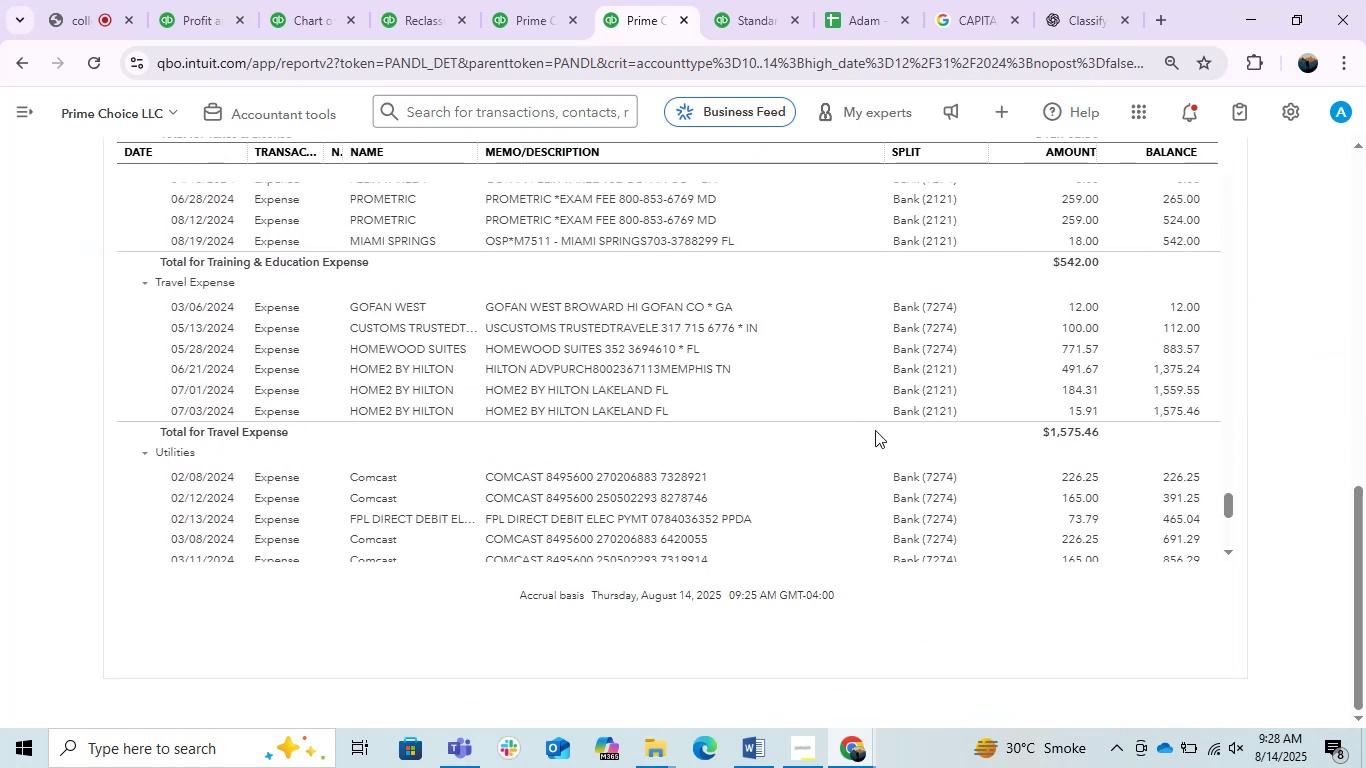 
scroll: coordinate [690, 485], scroll_direction: down, amount: 2.0
 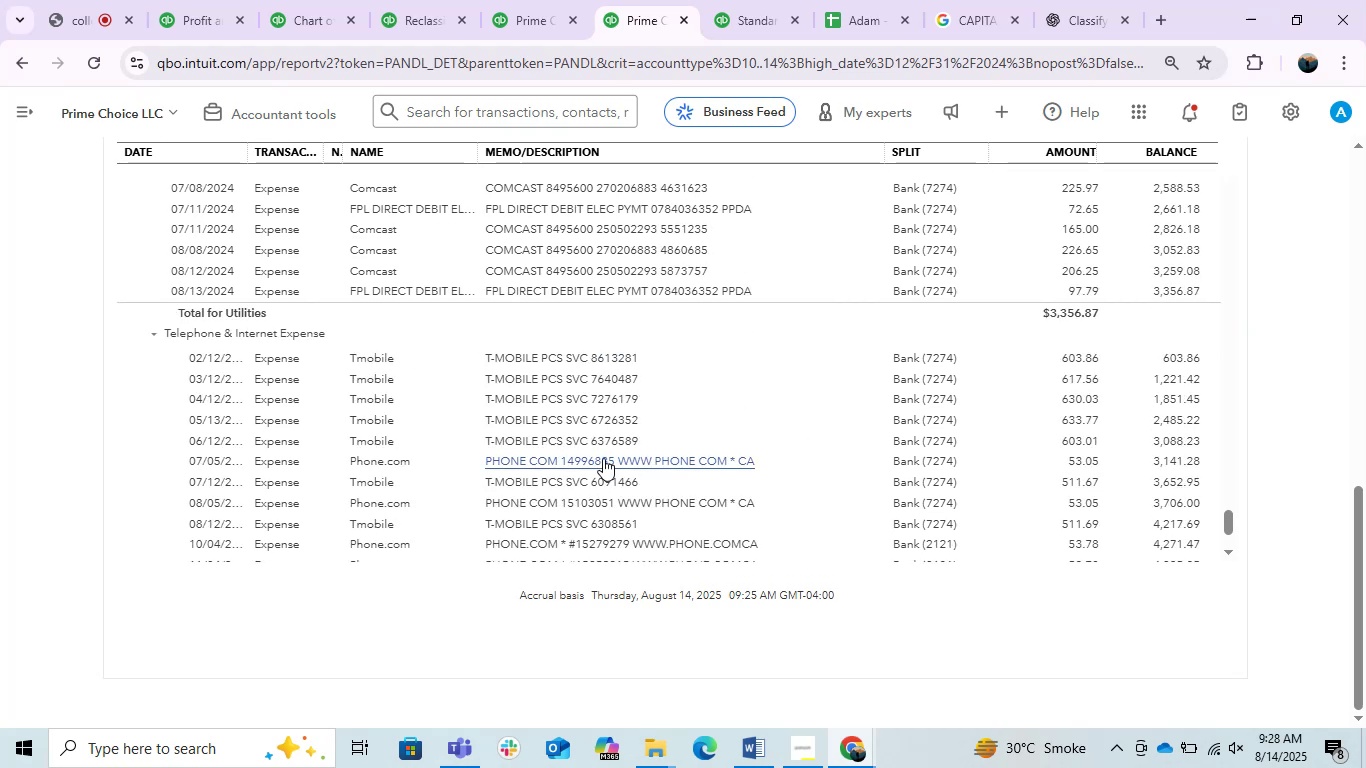 
scroll: coordinate [1018, 426], scroll_direction: up, amount: 39.0
 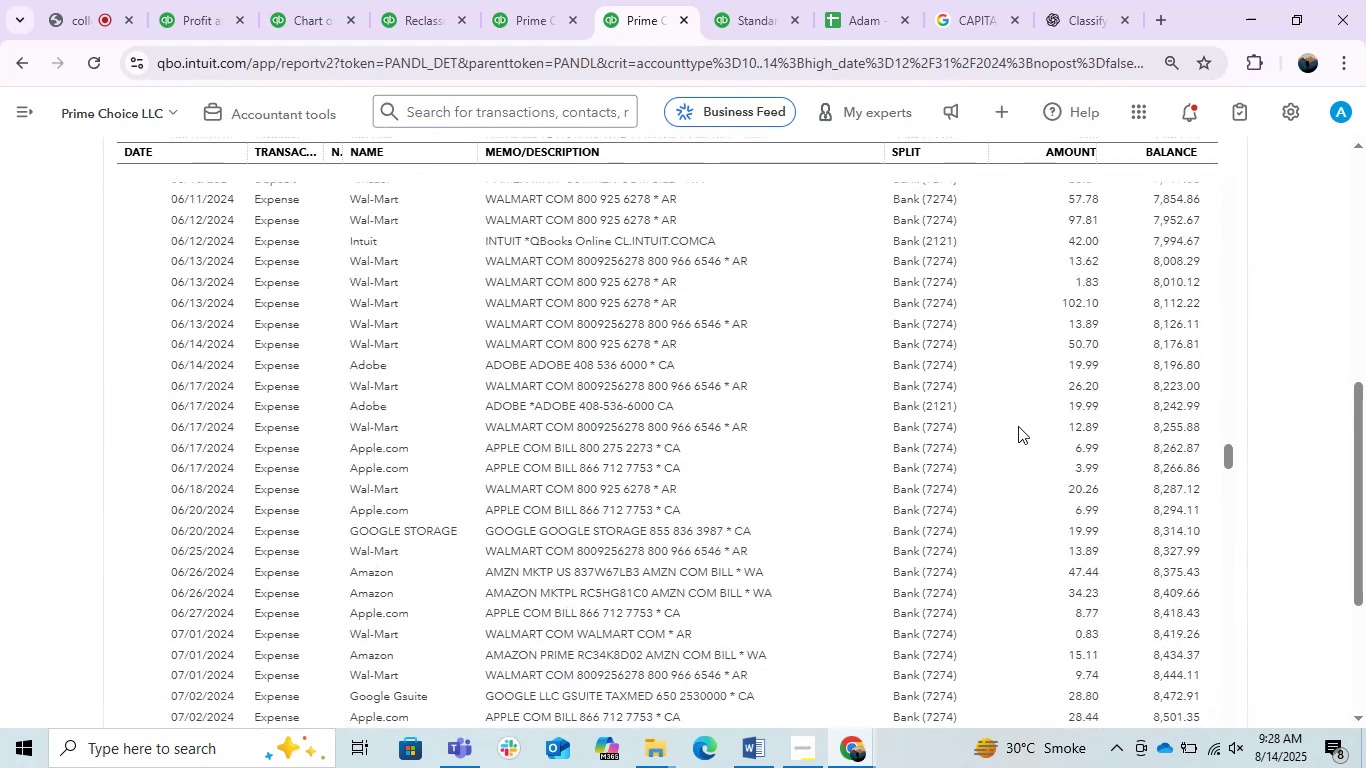 
scroll: coordinate [1040, 447], scroll_direction: up, amount: 22.0
 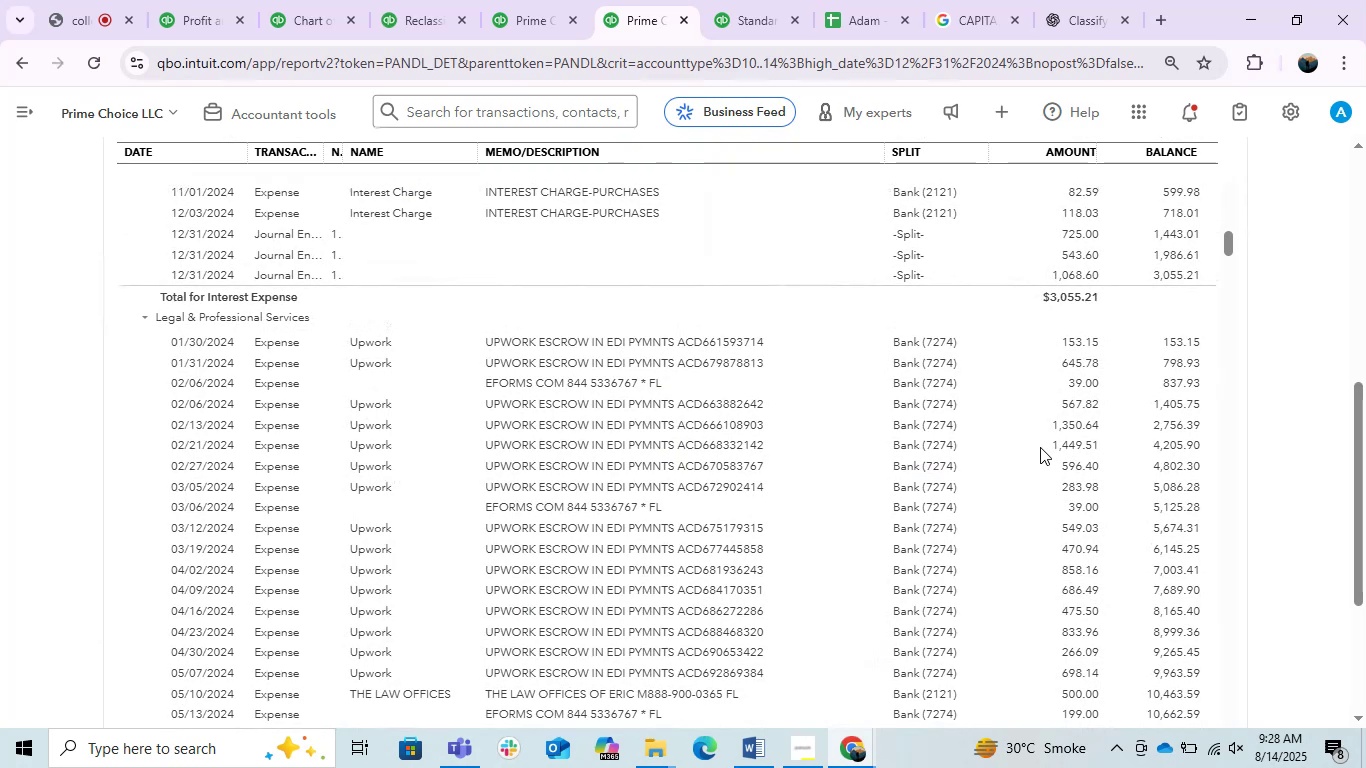 
wait(5.09)
 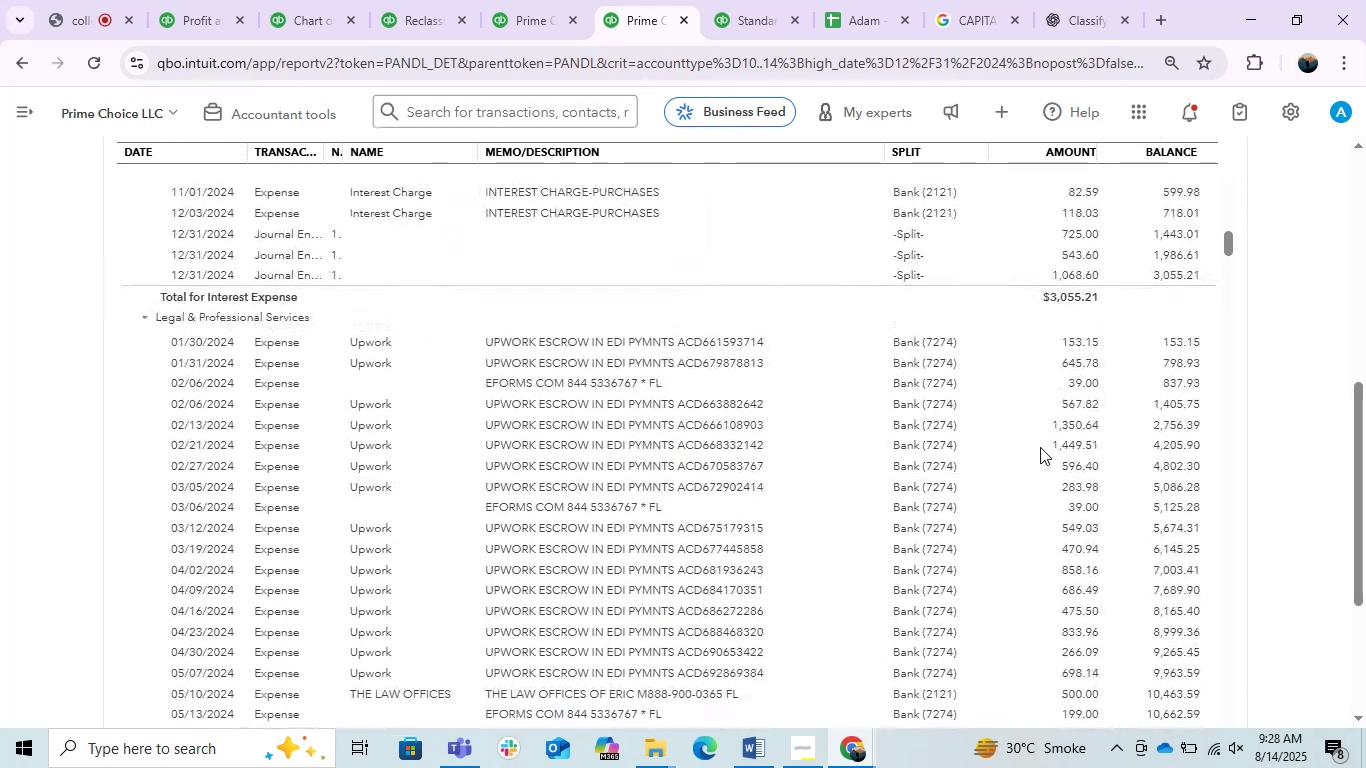 
scroll: coordinate [1040, 447], scroll_direction: down, amount: 4.0
 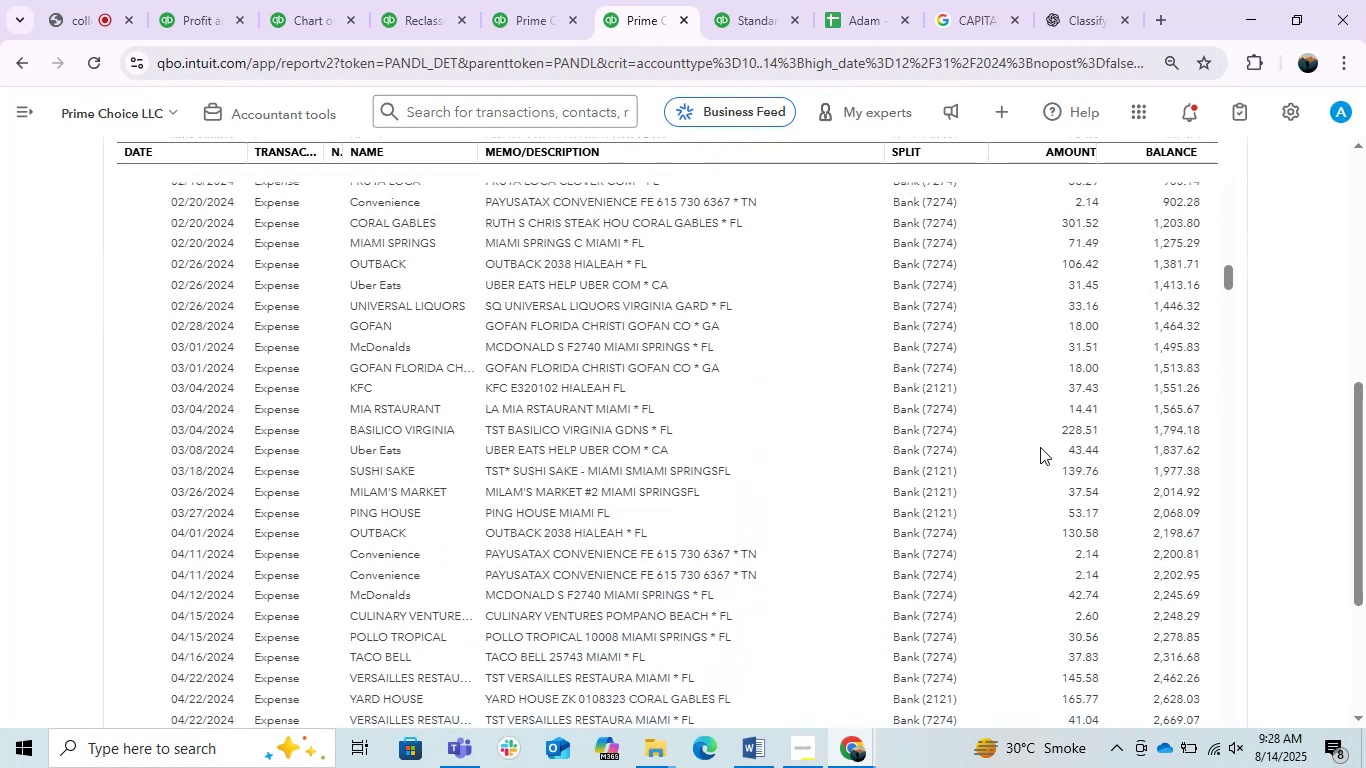 
scroll: coordinate [578, 457], scroll_direction: up, amount: 9.0
 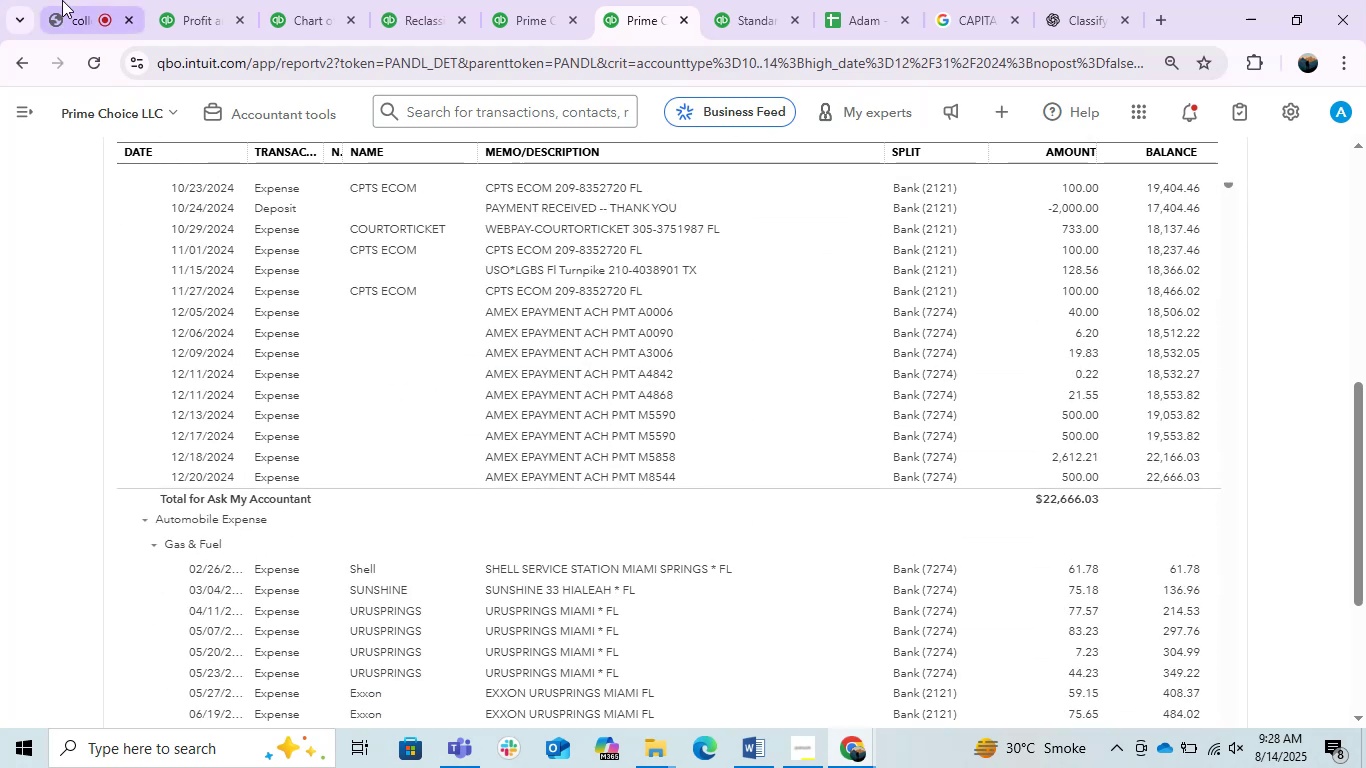 
left_click([59, 0])
 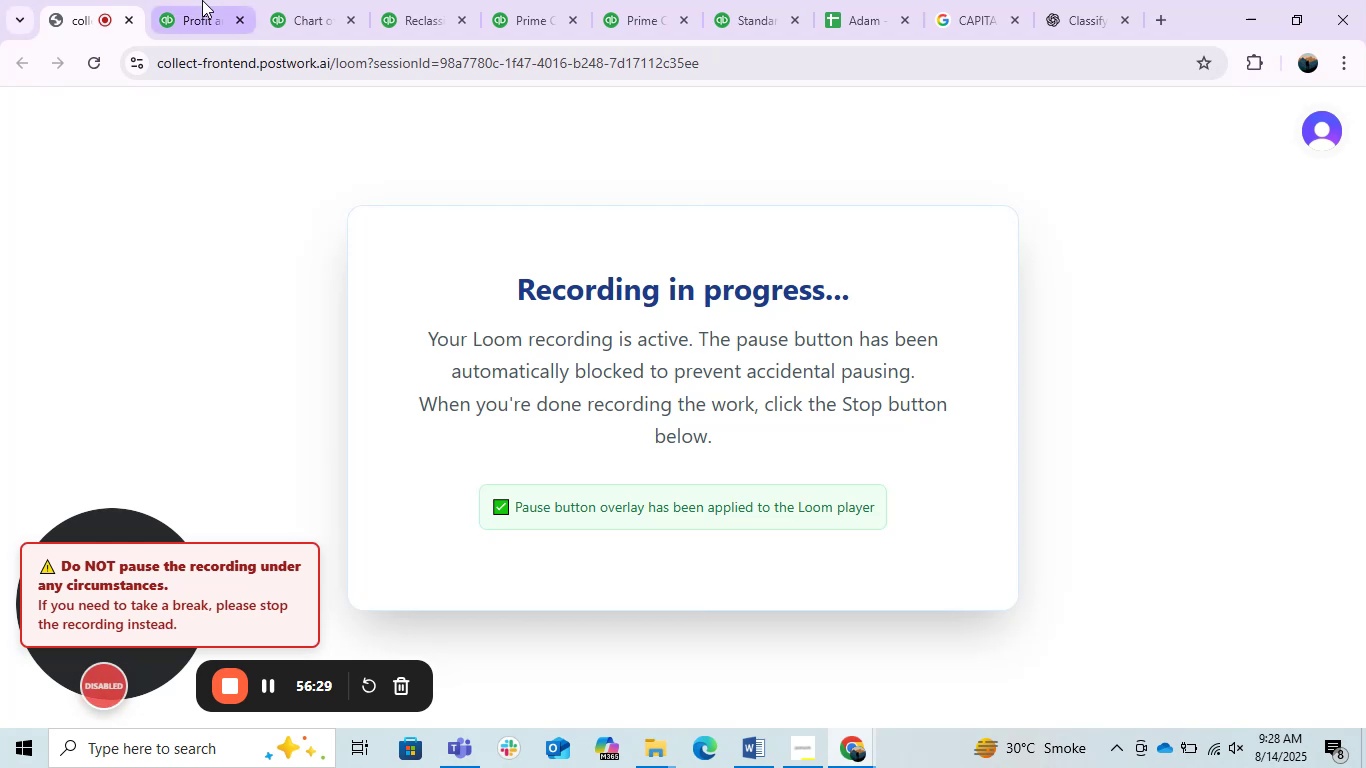 
left_click([202, 0])
 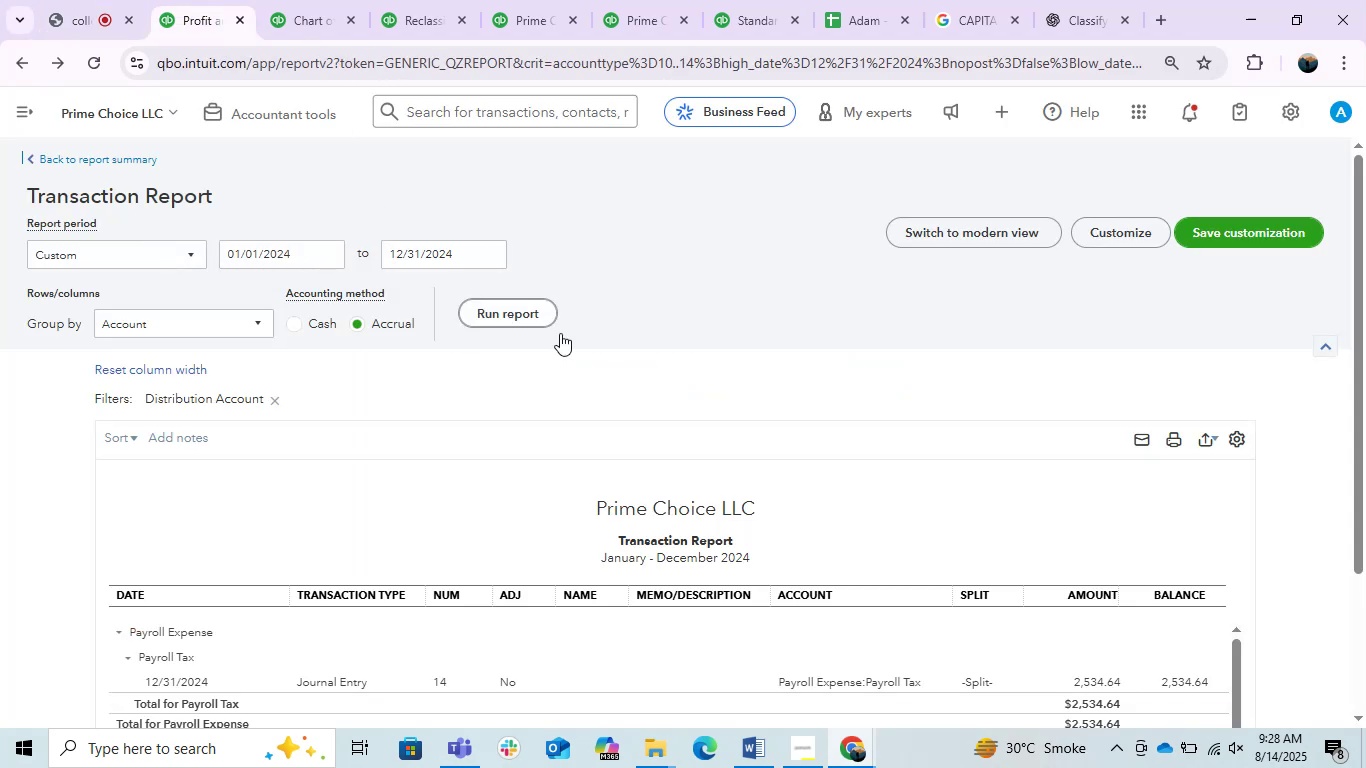 
scroll: coordinate [622, 391], scroll_direction: down, amount: 2.0
 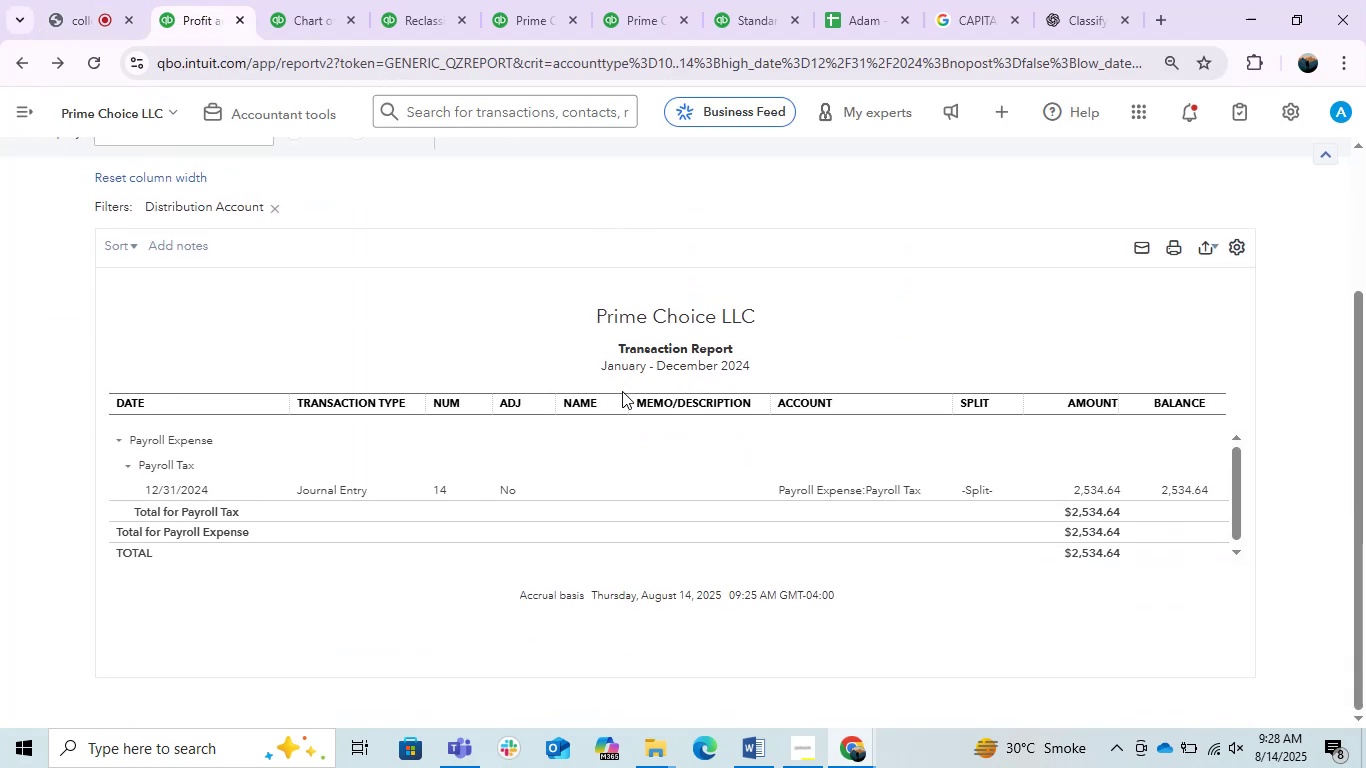 
scroll: coordinate [622, 391], scroll_direction: up, amount: 2.0
 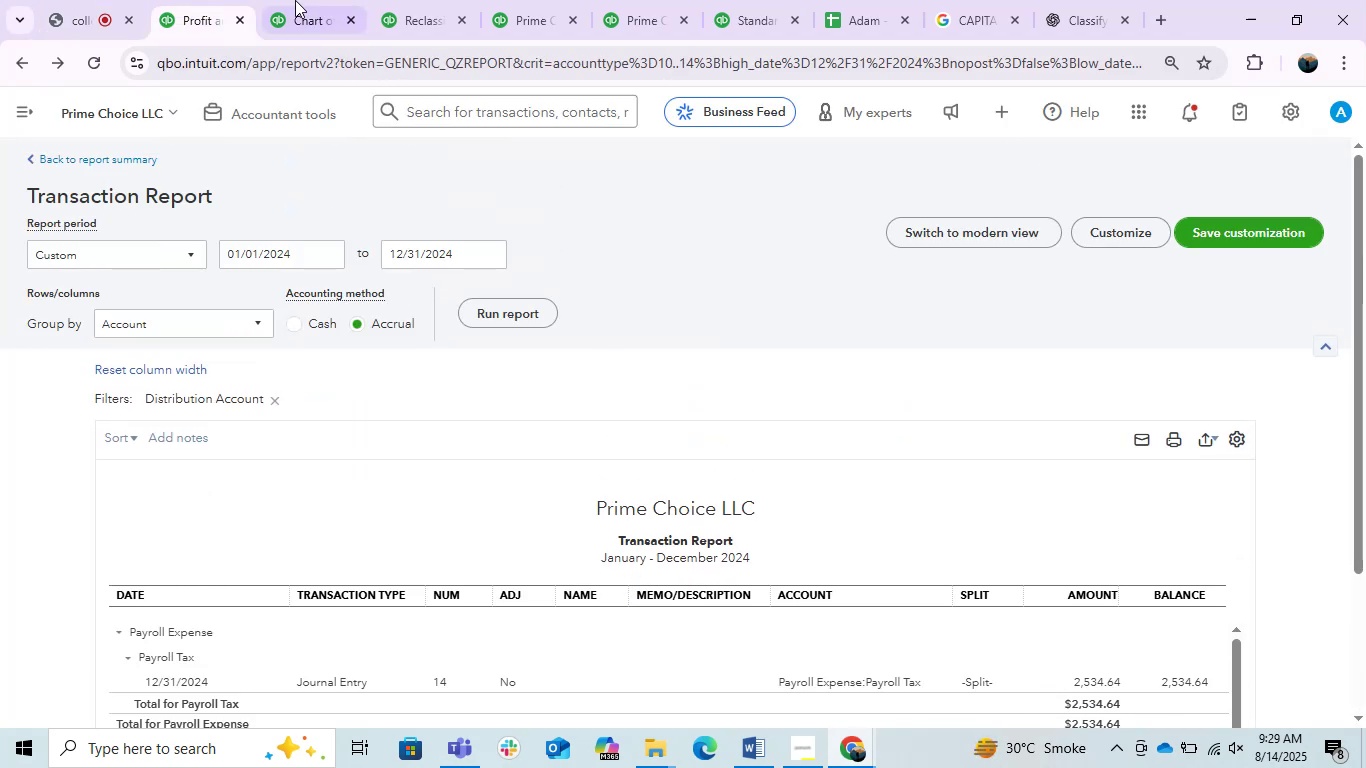 
left_click([287, 0])
 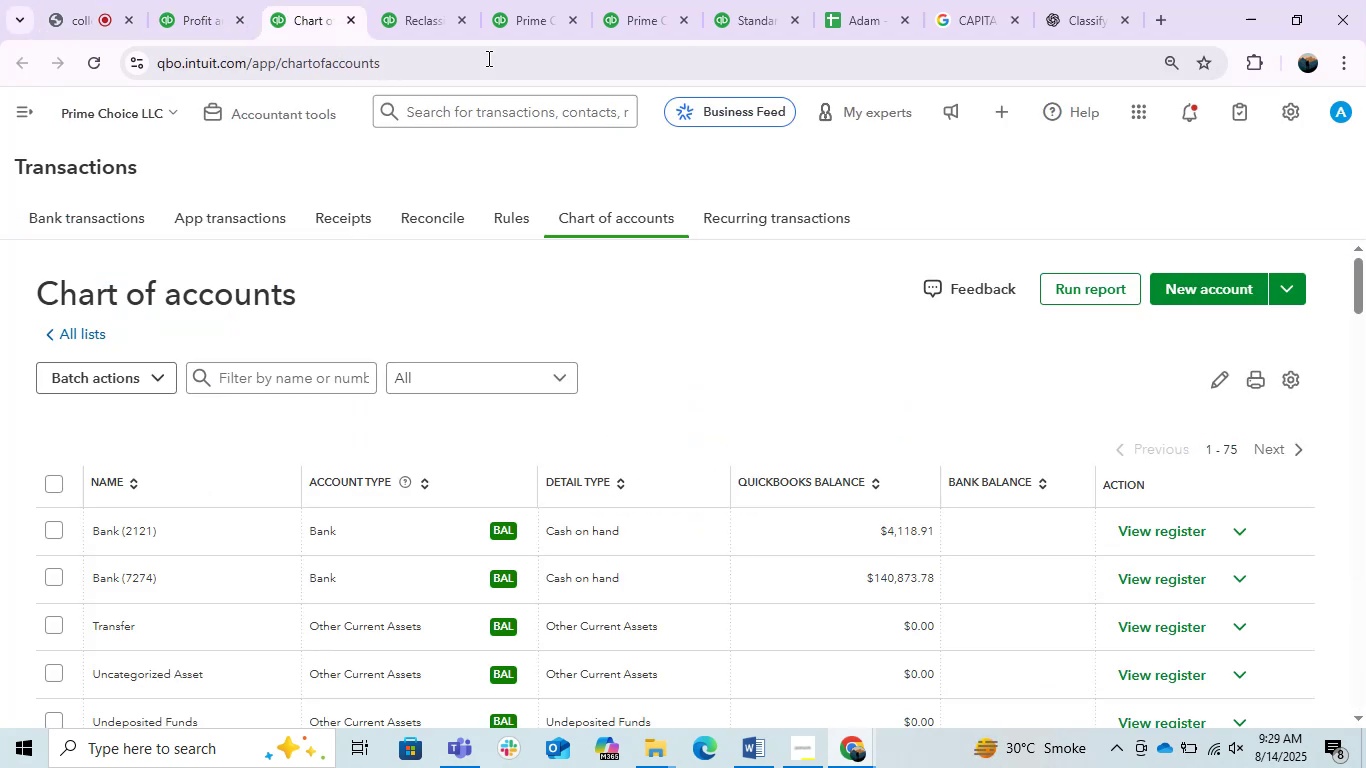 
left_click([420, 0])
 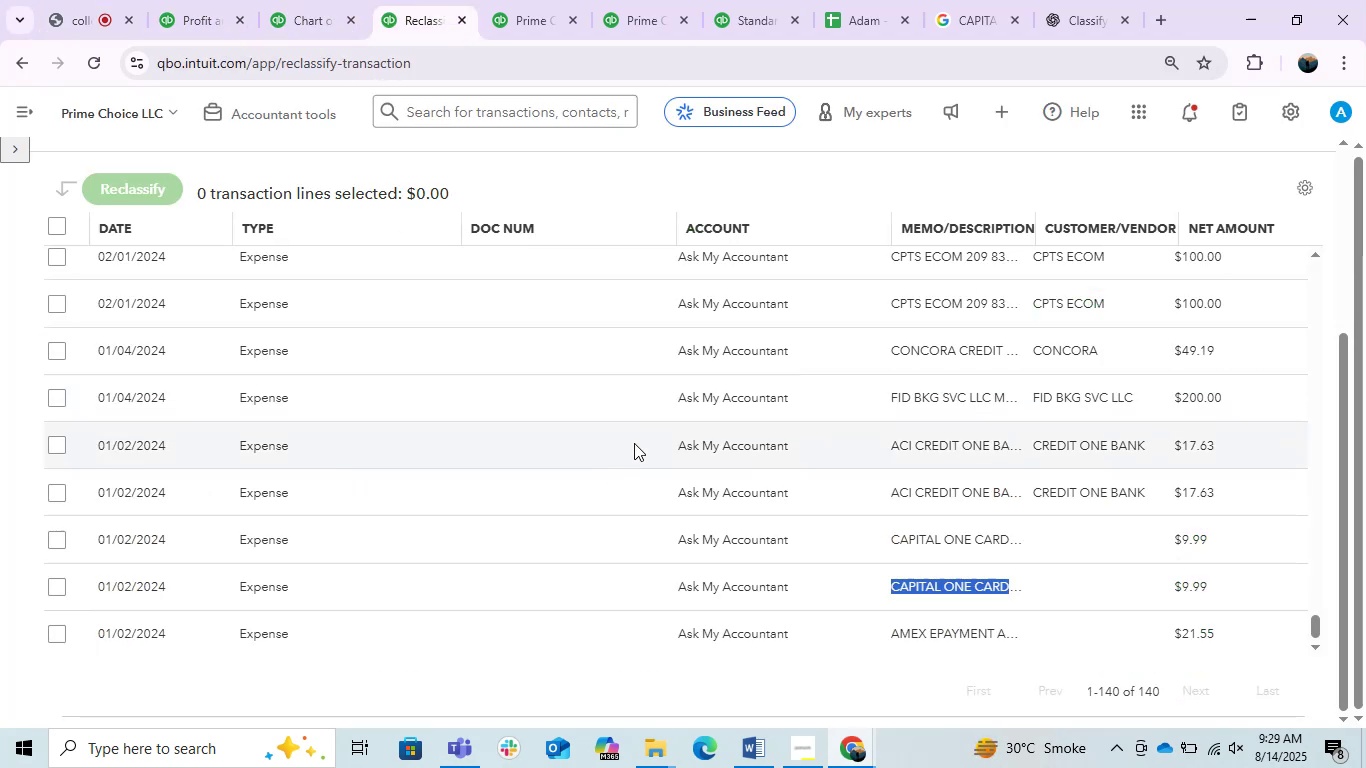 
scroll: coordinate [634, 443], scroll_direction: up, amount: 4.0
 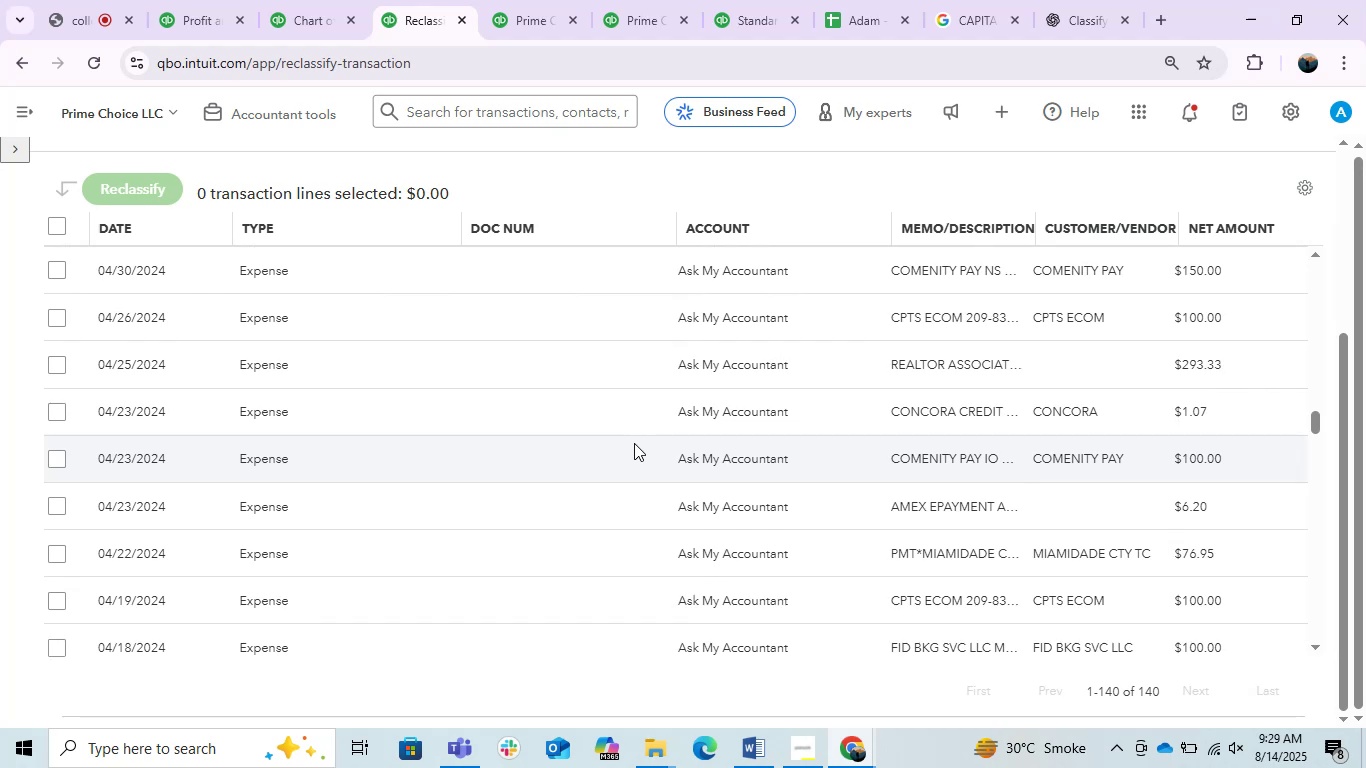 
wait(14.0)
 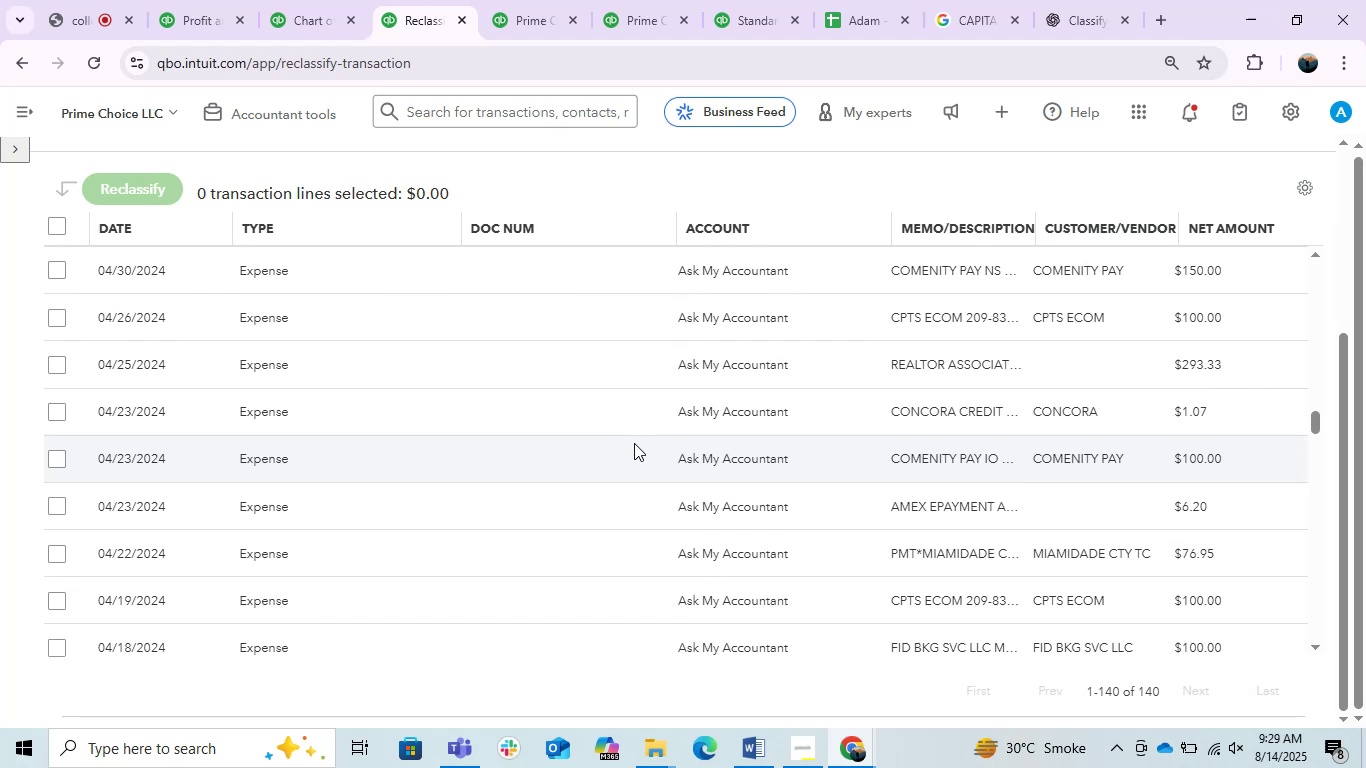 
scroll: coordinate [659, 459], scroll_direction: up, amount: 11.0
 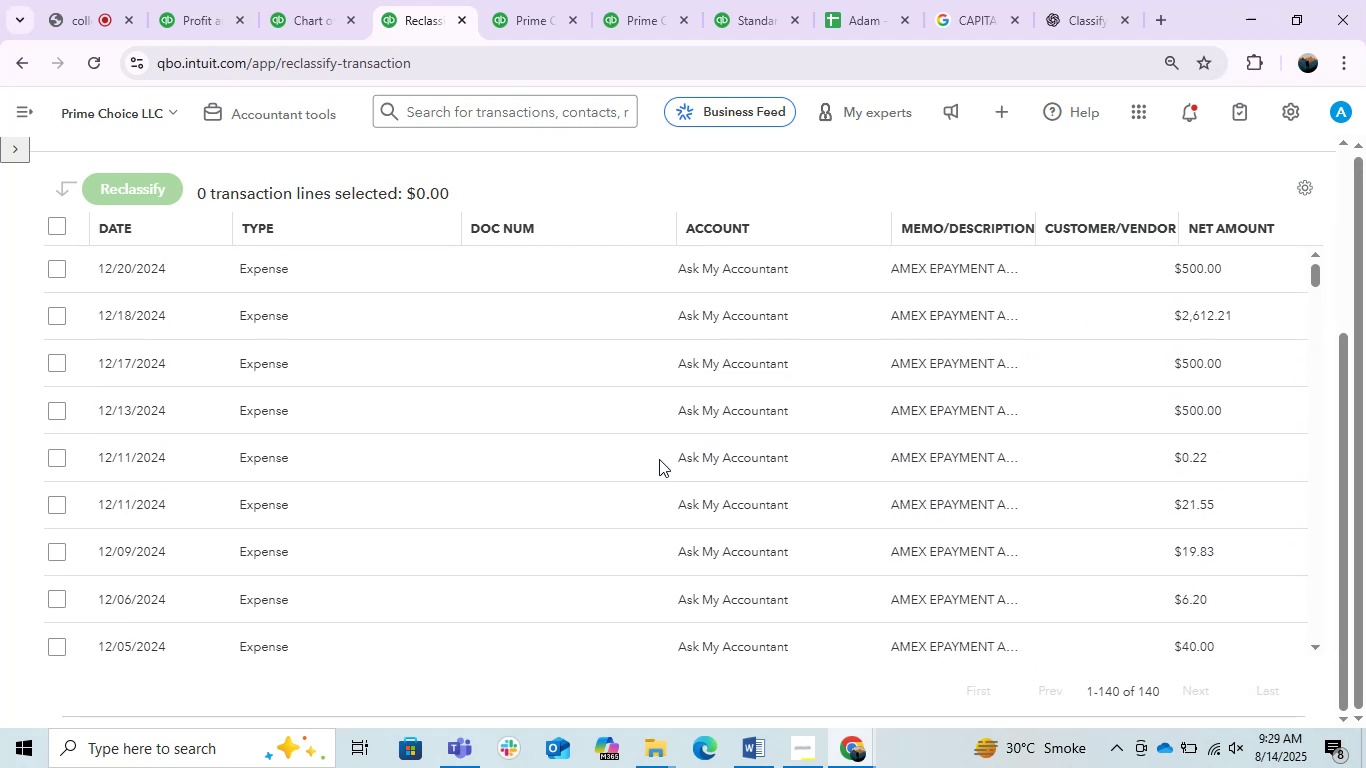 
scroll: coordinate [507, 449], scroll_direction: down, amount: 19.0
 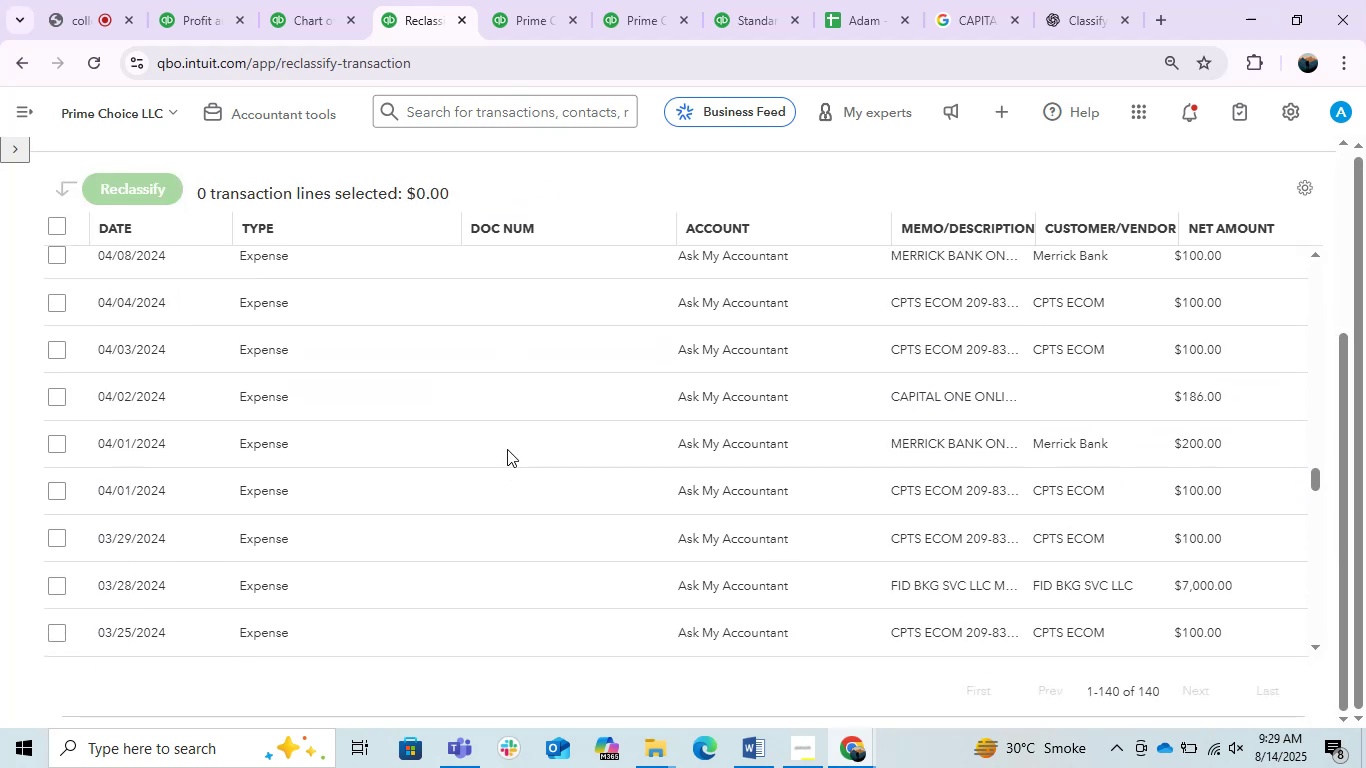 
scroll: coordinate [507, 449], scroll_direction: up, amount: 2.0
 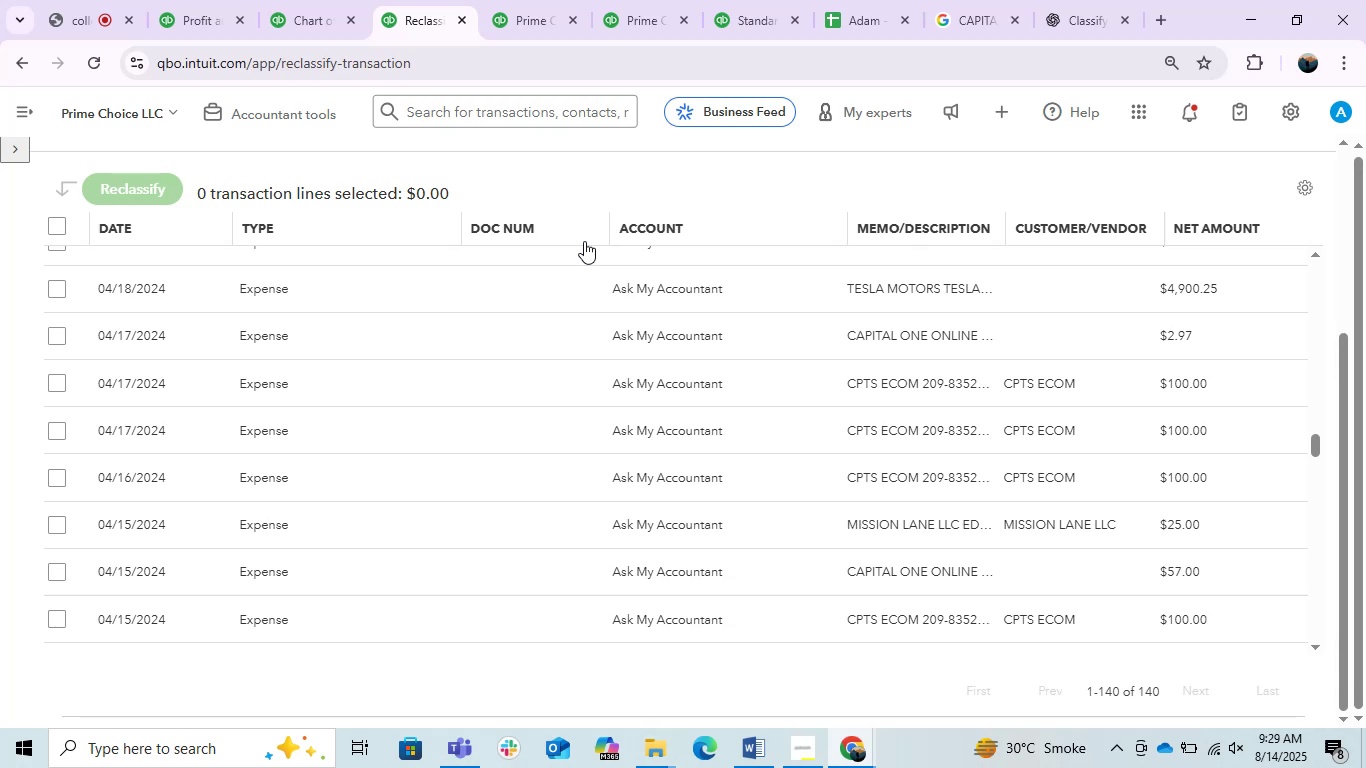 
wait(14.36)
 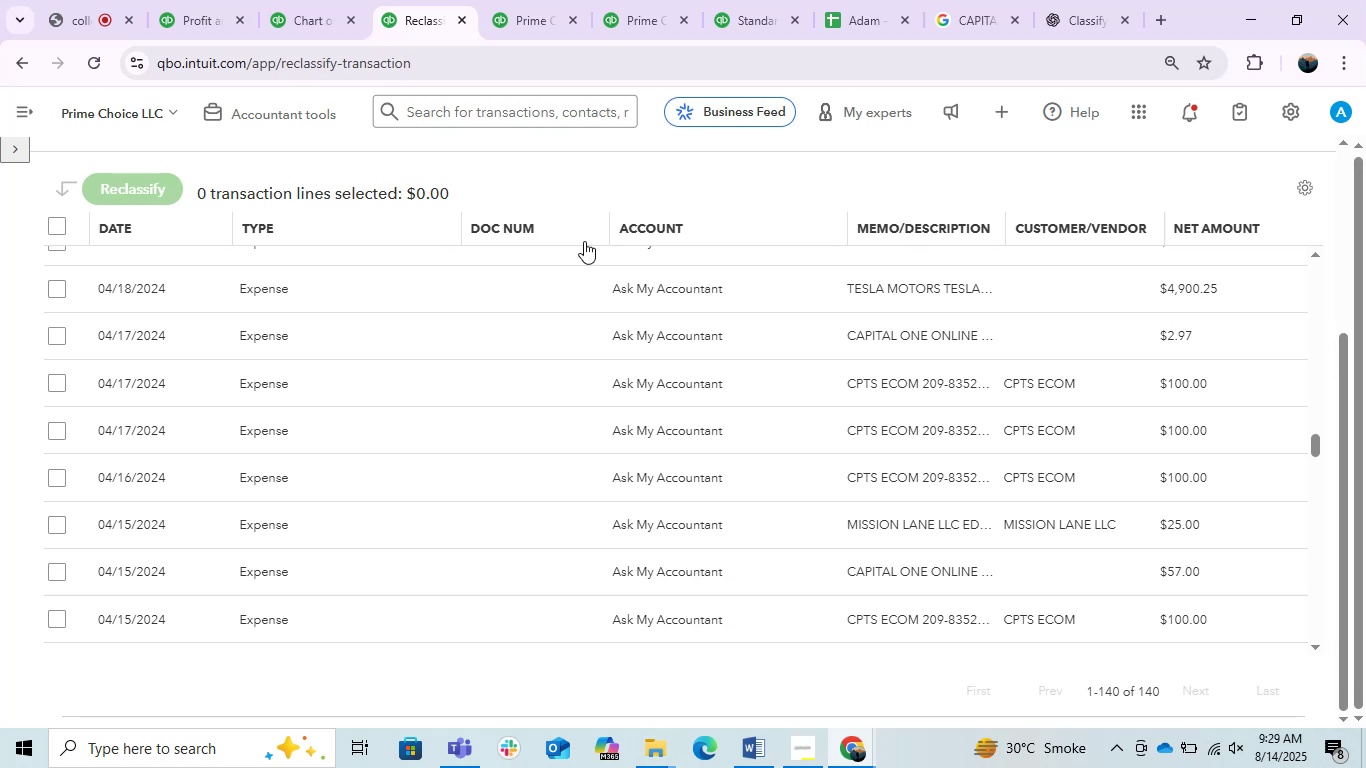 
scroll: coordinate [611, 370], scroll_direction: down, amount: 4.0
 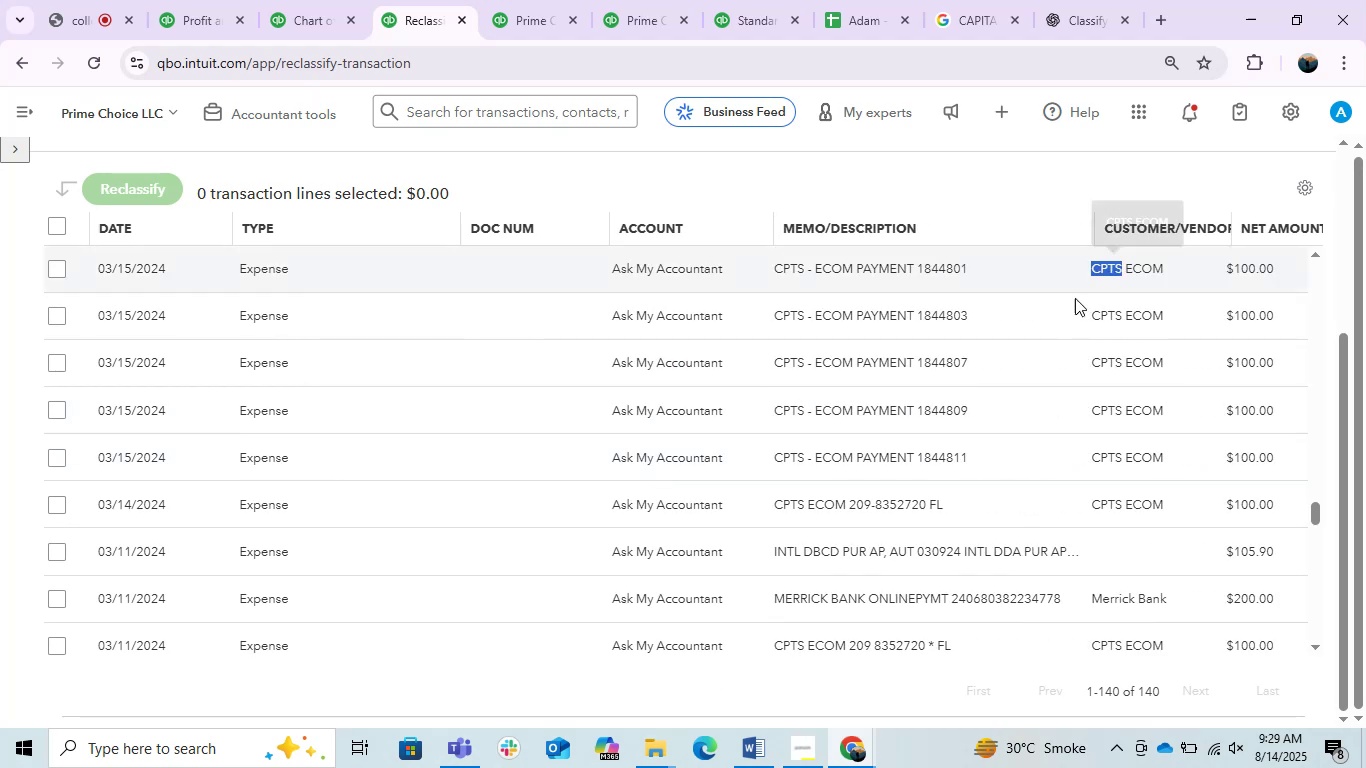 
wait(7.66)
 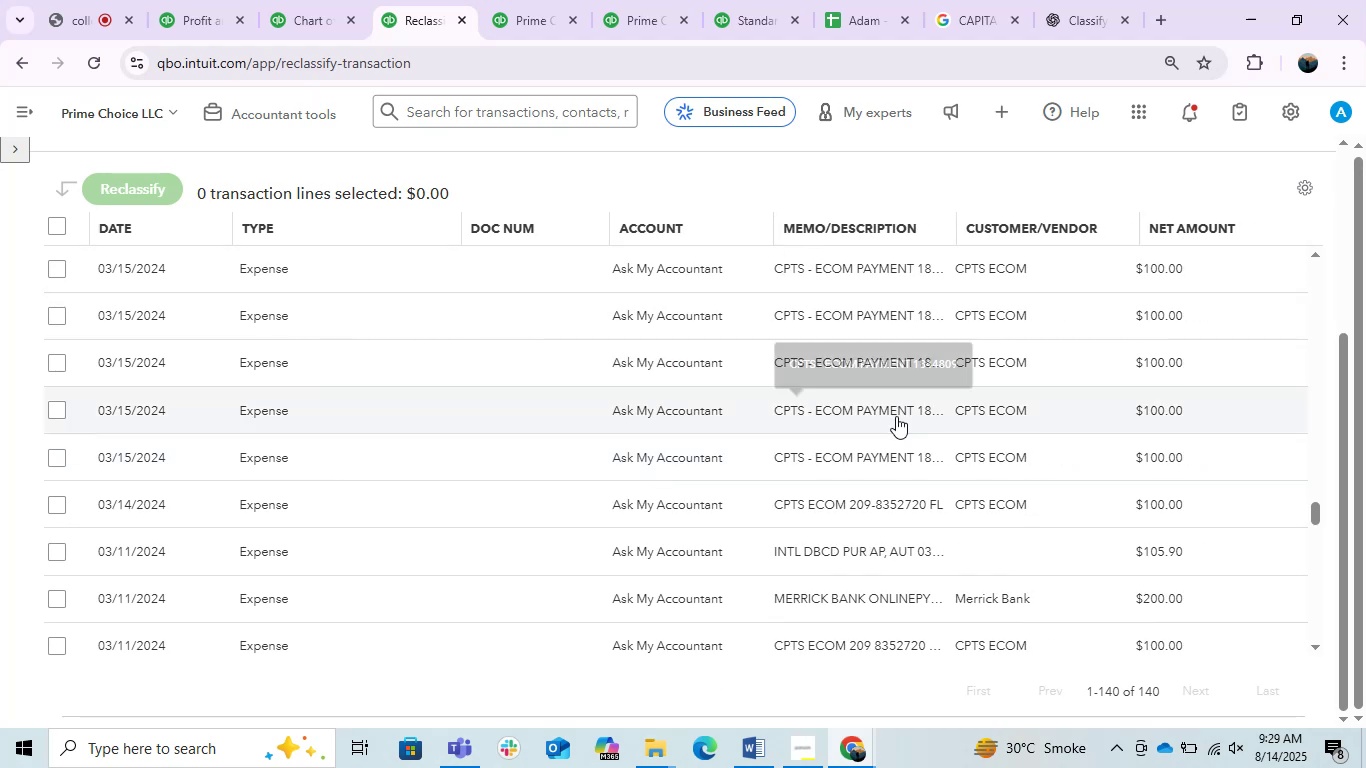 
scroll: coordinate [782, 420], scroll_direction: up, amount: 1.0
 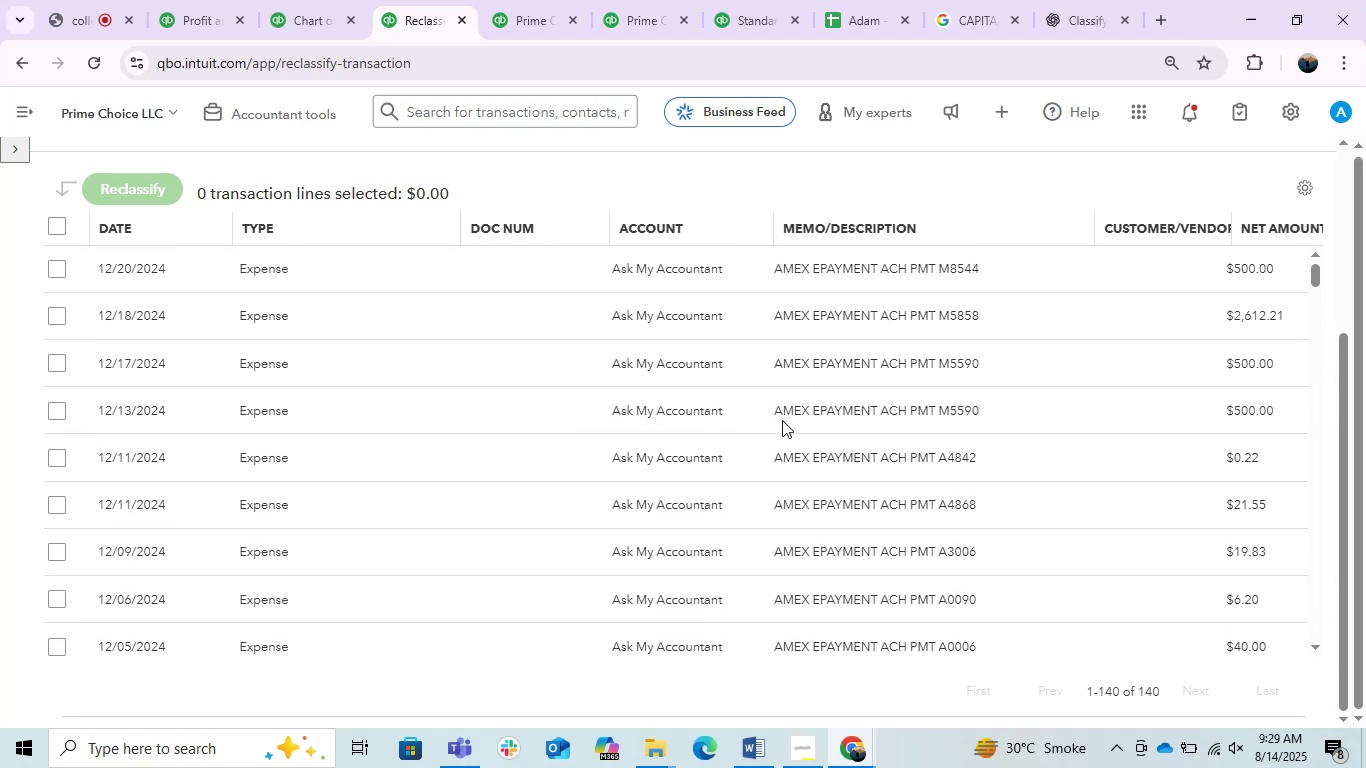 
scroll: coordinate [782, 420], scroll_direction: none, amount: 0.0
 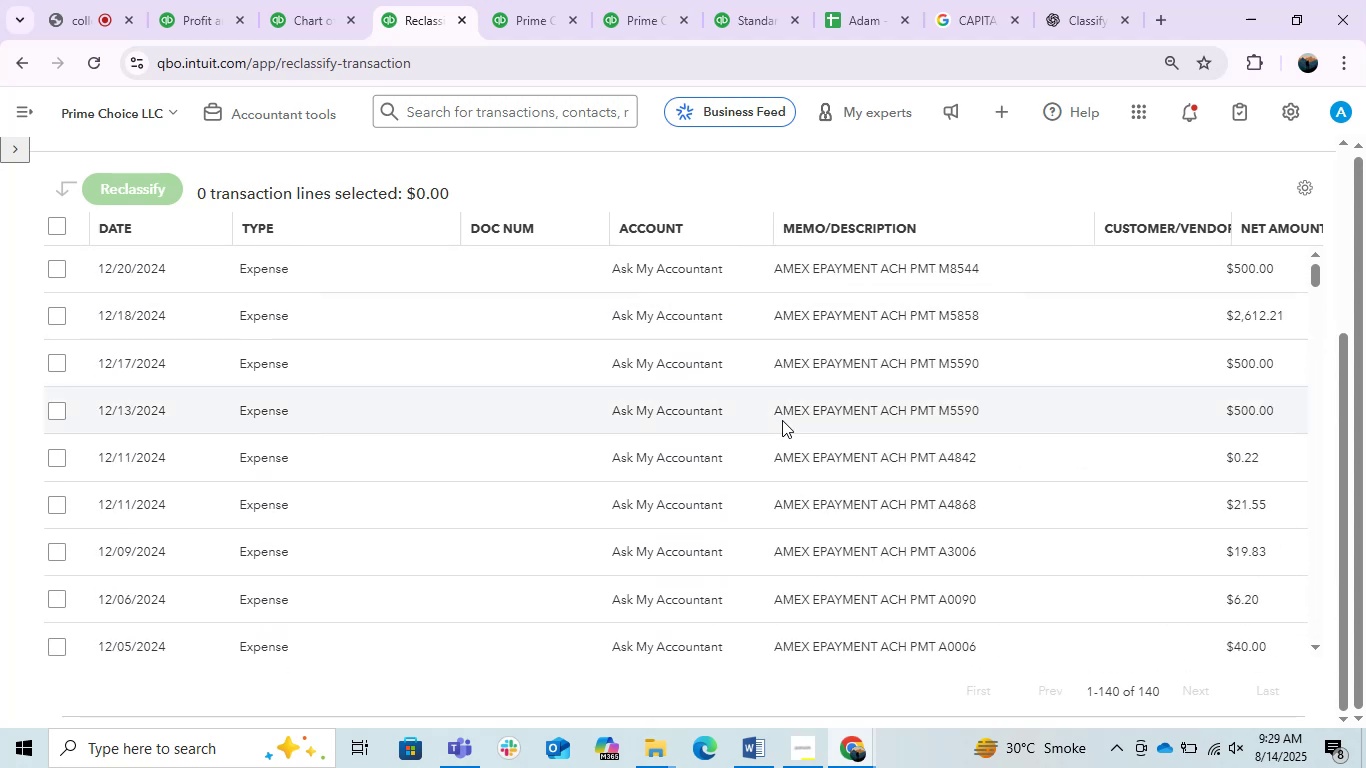 
scroll: coordinate [782, 420], scroll_direction: down, amount: 1.0
 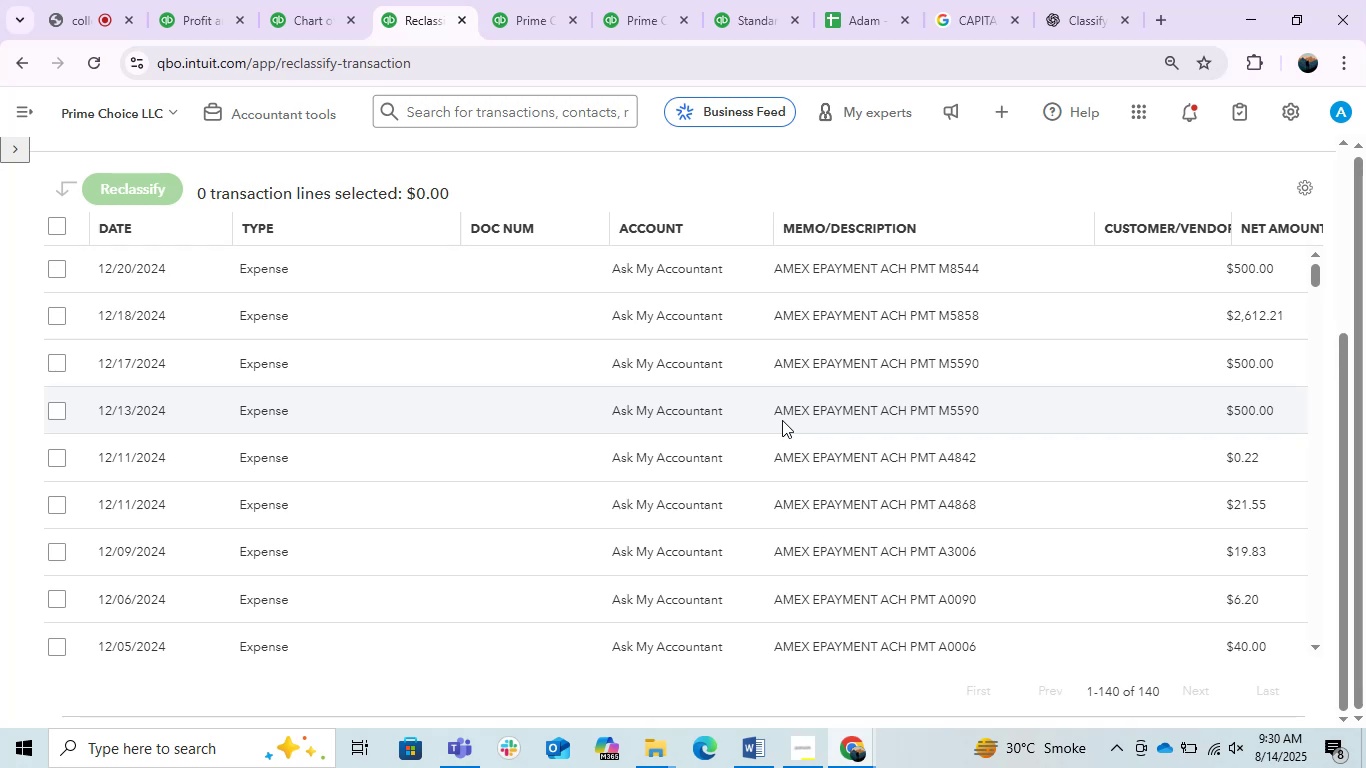 
wait(12.33)
 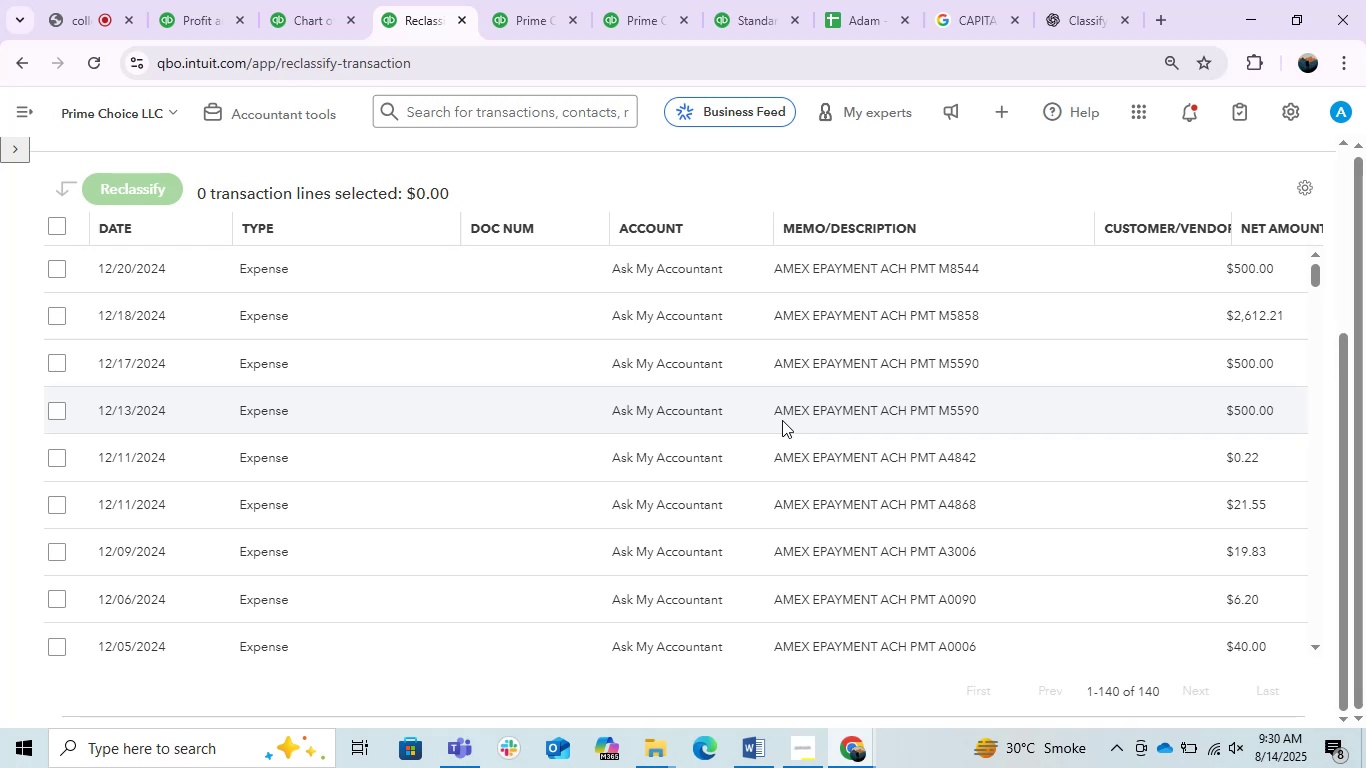 
scroll: coordinate [625, 420], scroll_direction: down, amount: 16.0
 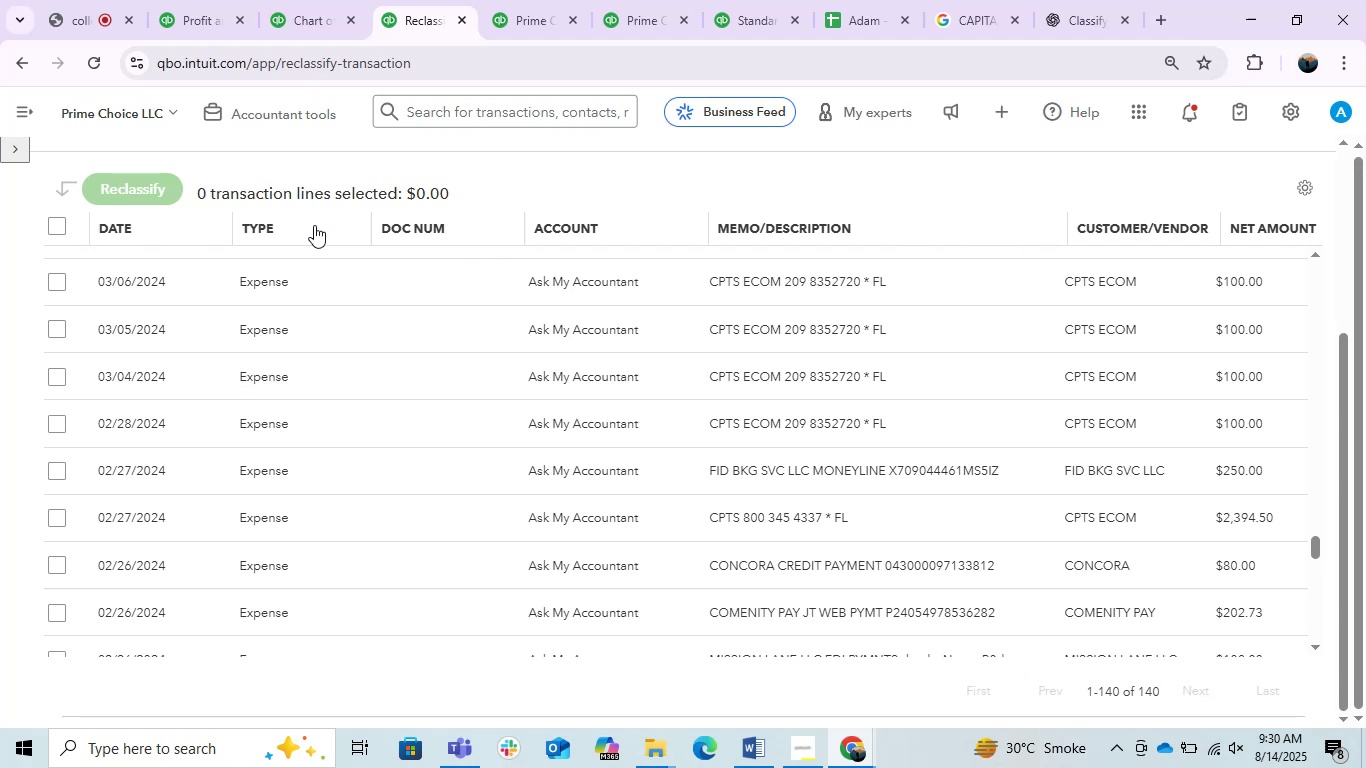 
wait(32.46)
 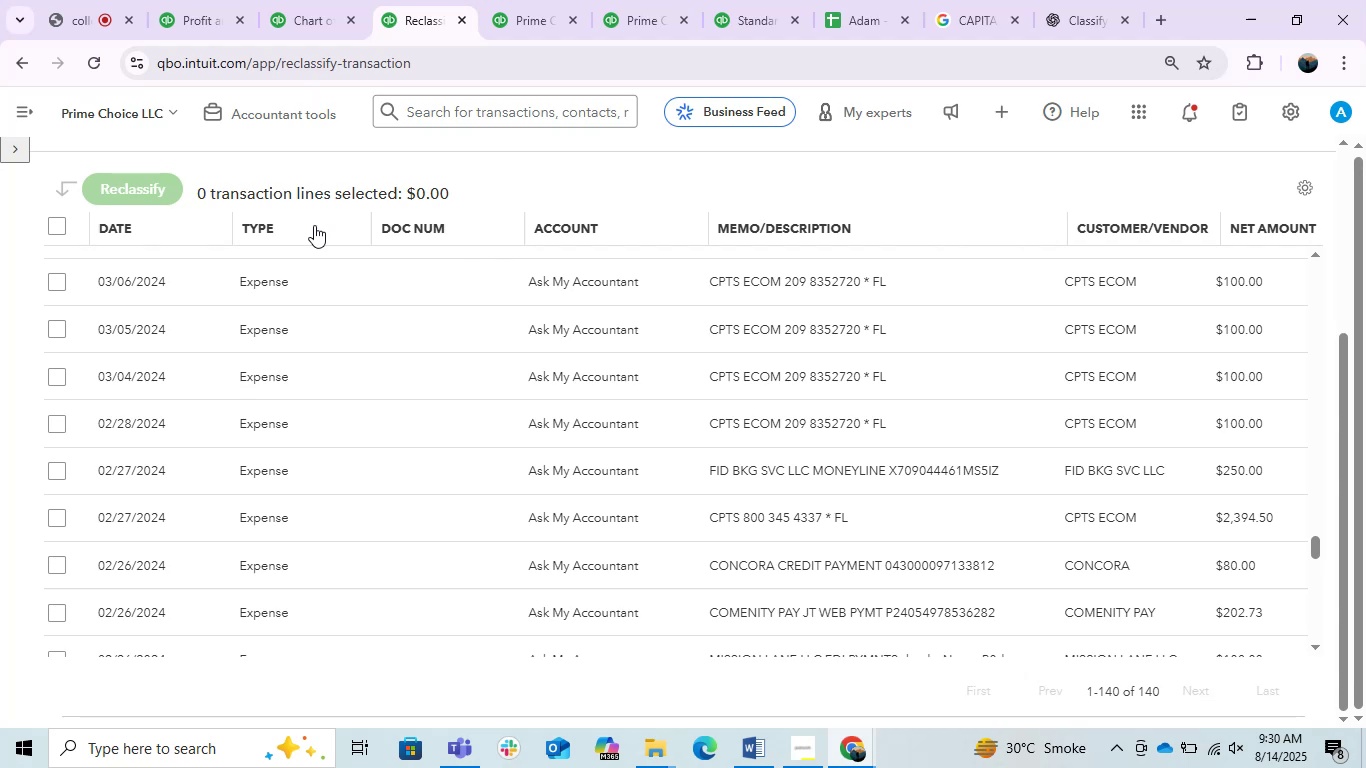 
scroll: coordinate [532, 418], scroll_direction: down, amount: 4.0
 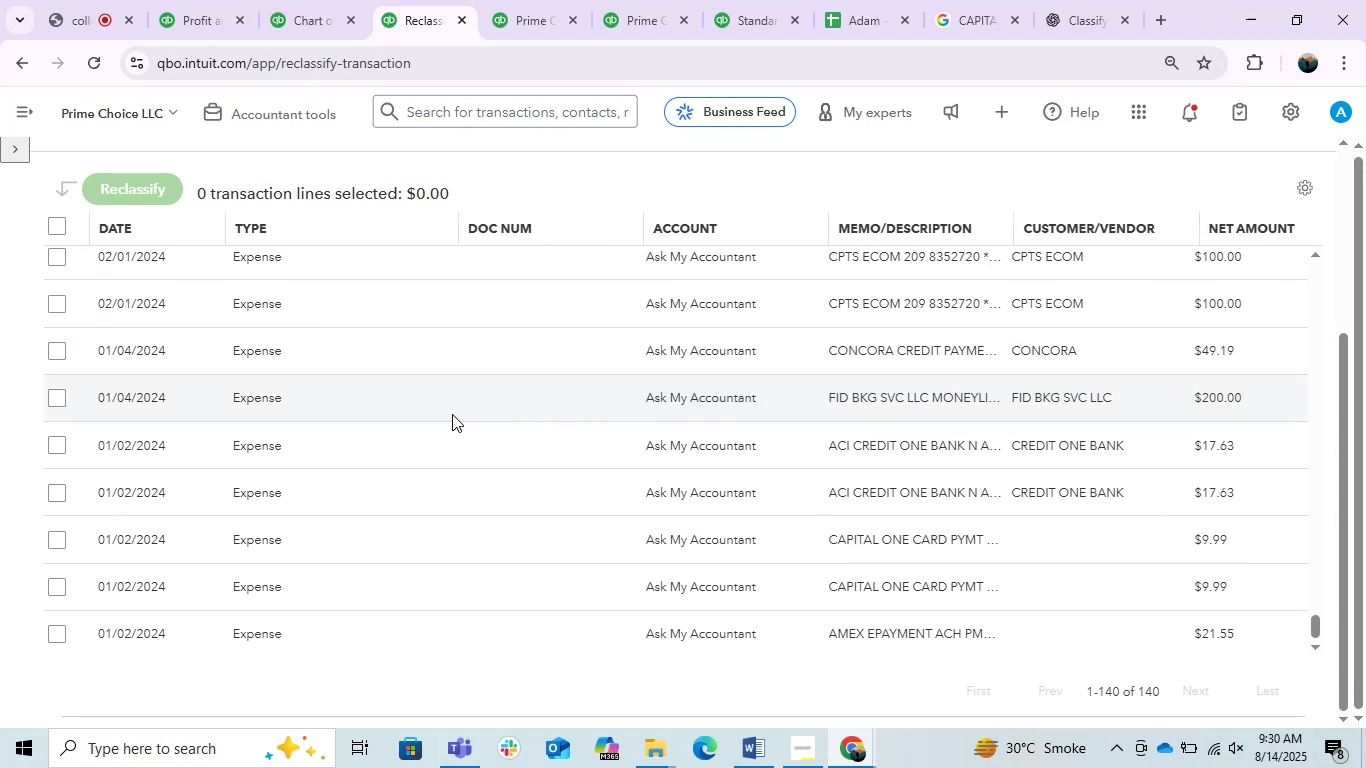 
left_click([431, 413])
 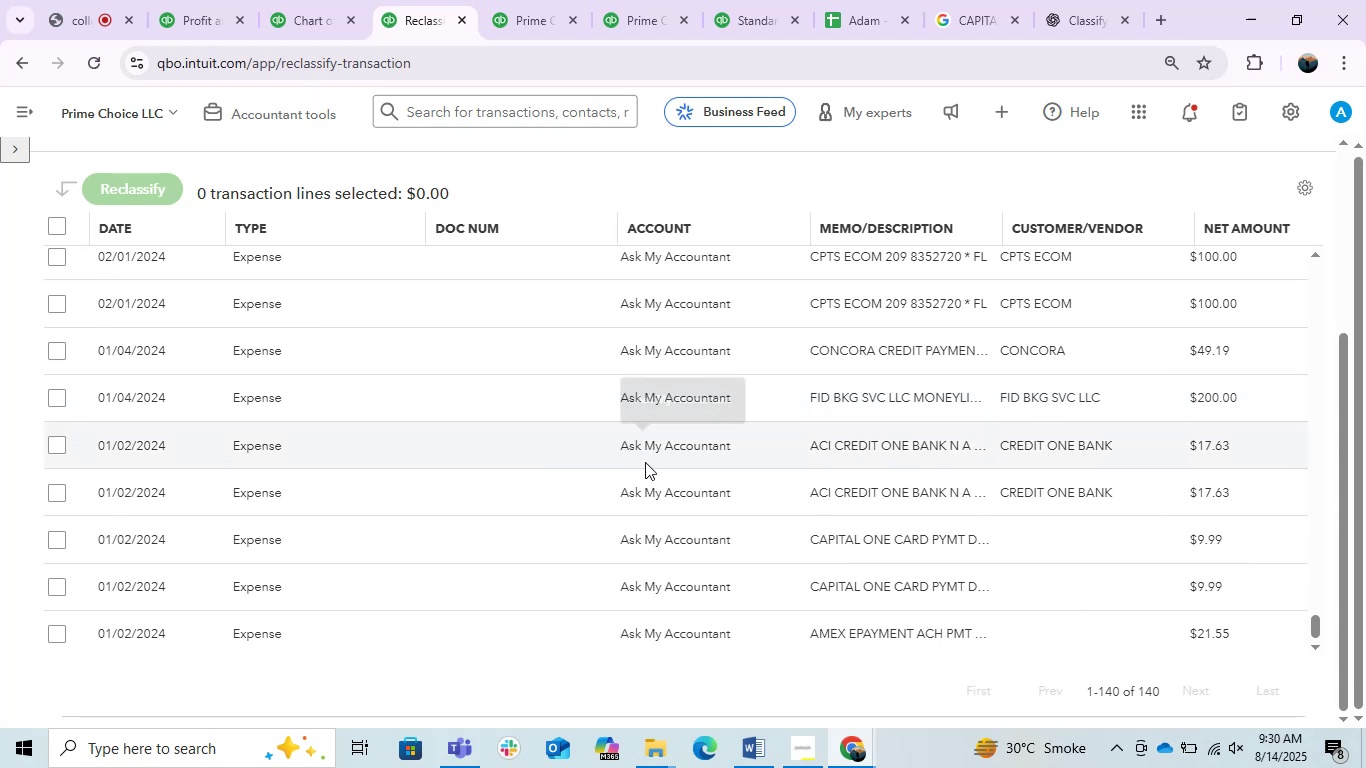 
scroll: coordinate [634, 473], scroll_direction: down, amount: 4.0
 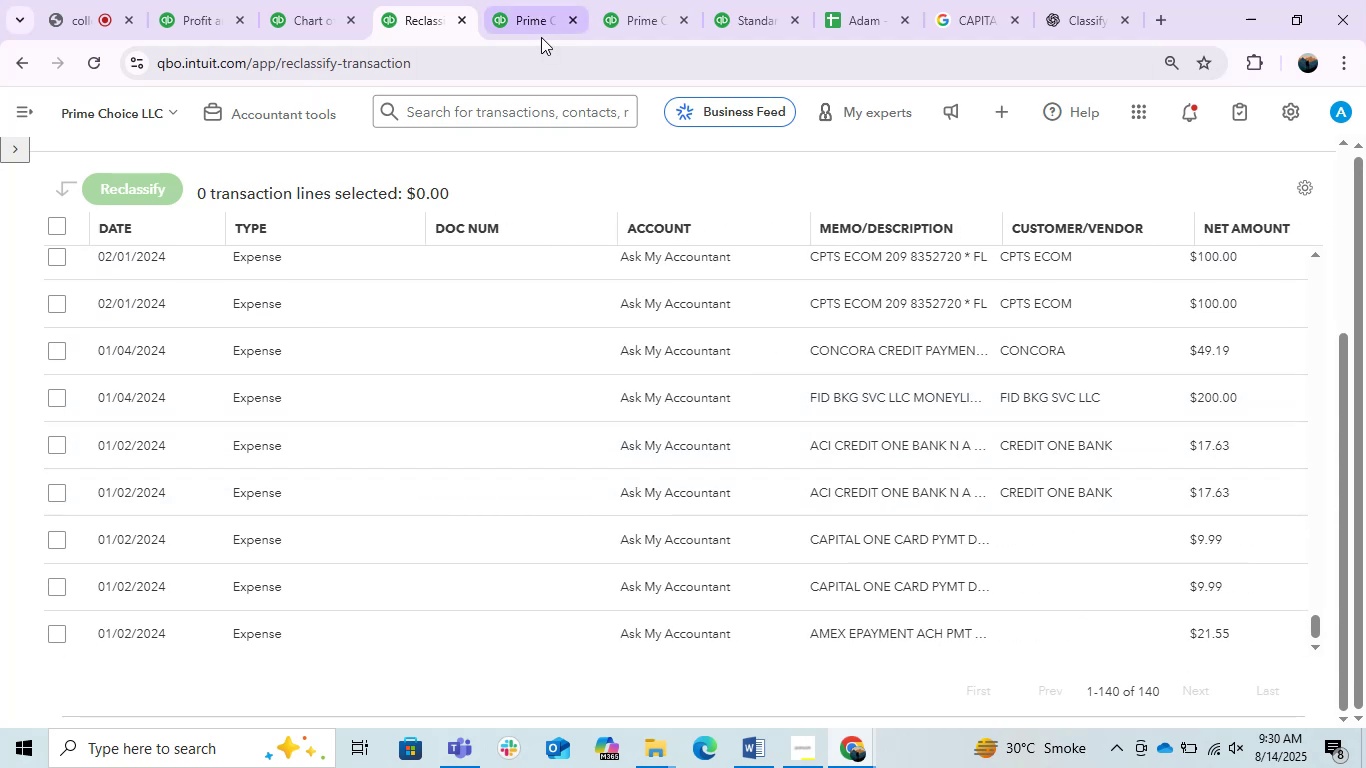 
left_click([530, 17])
 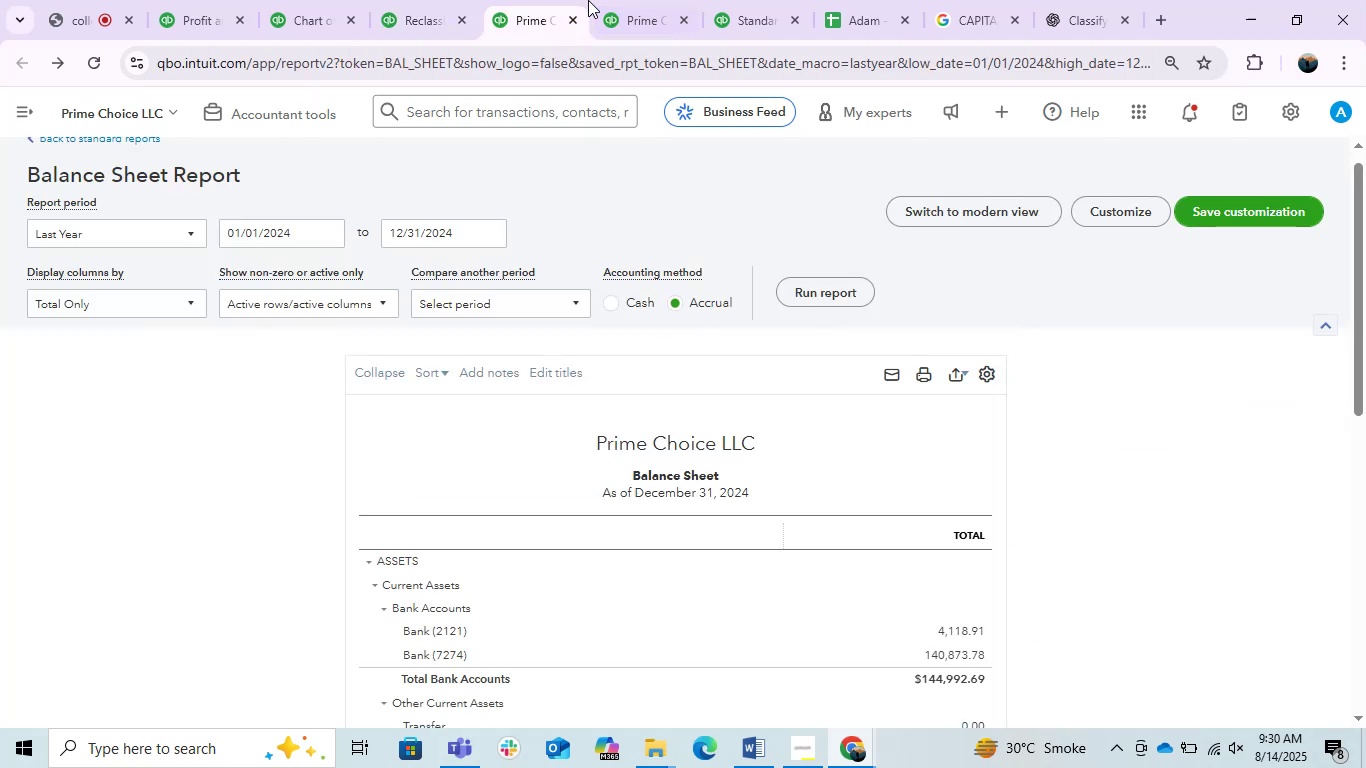 
double_click([651, 2])
 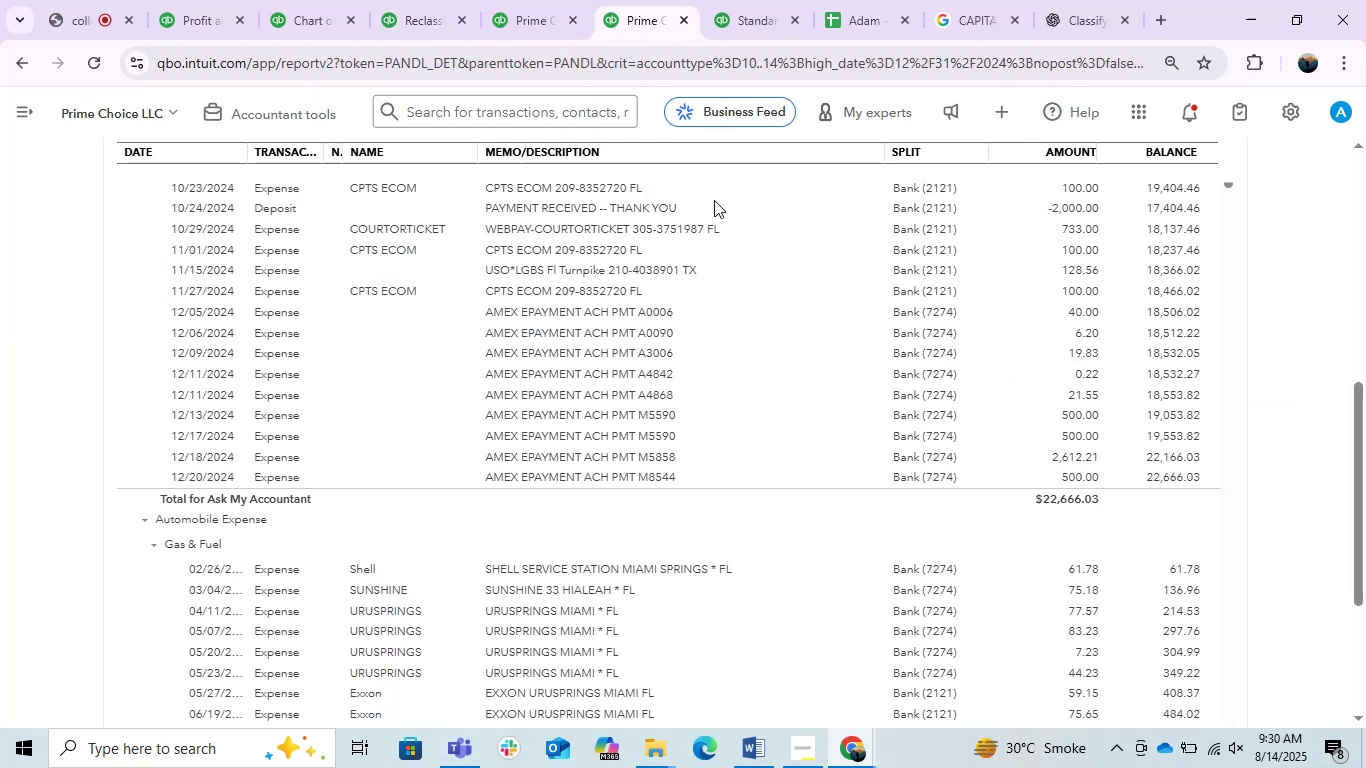 
scroll: coordinate [725, 219], scroll_direction: down, amount: 6.0
 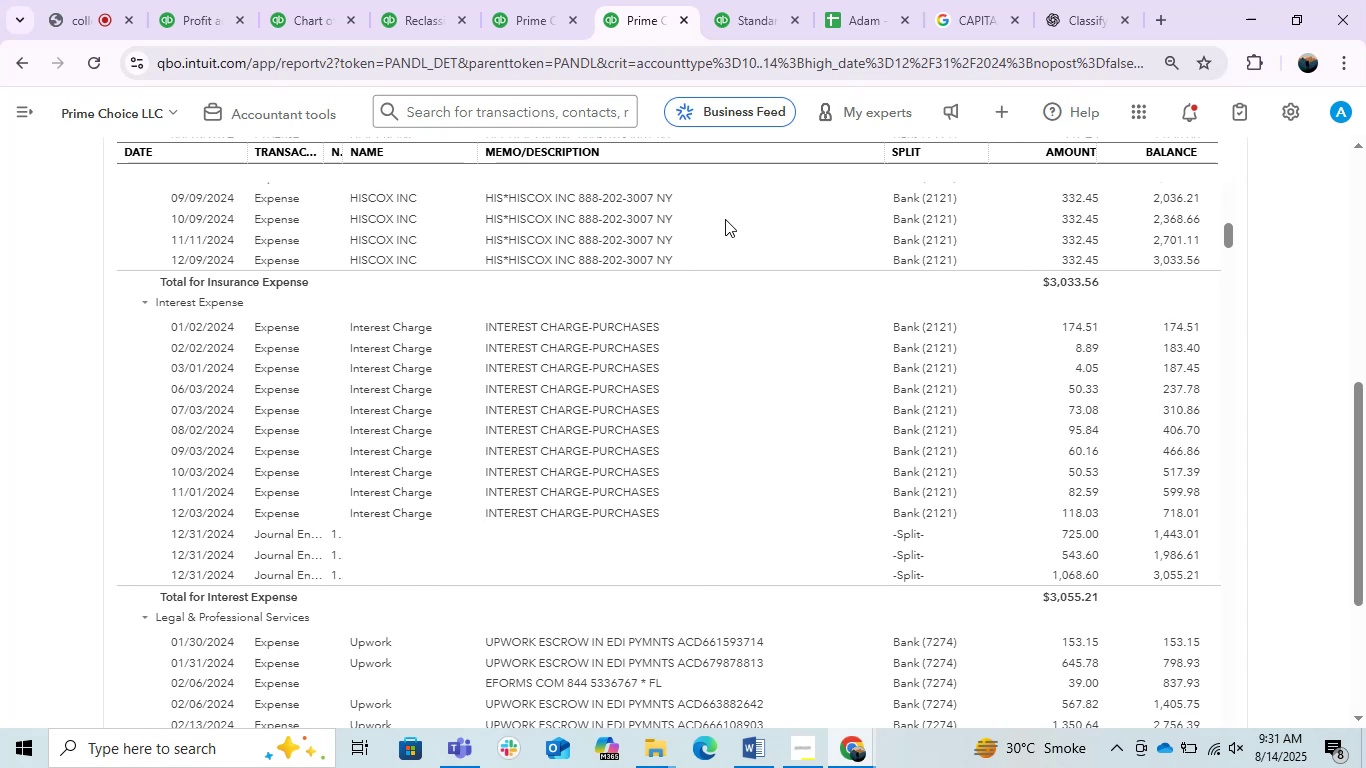 
wait(25.44)
 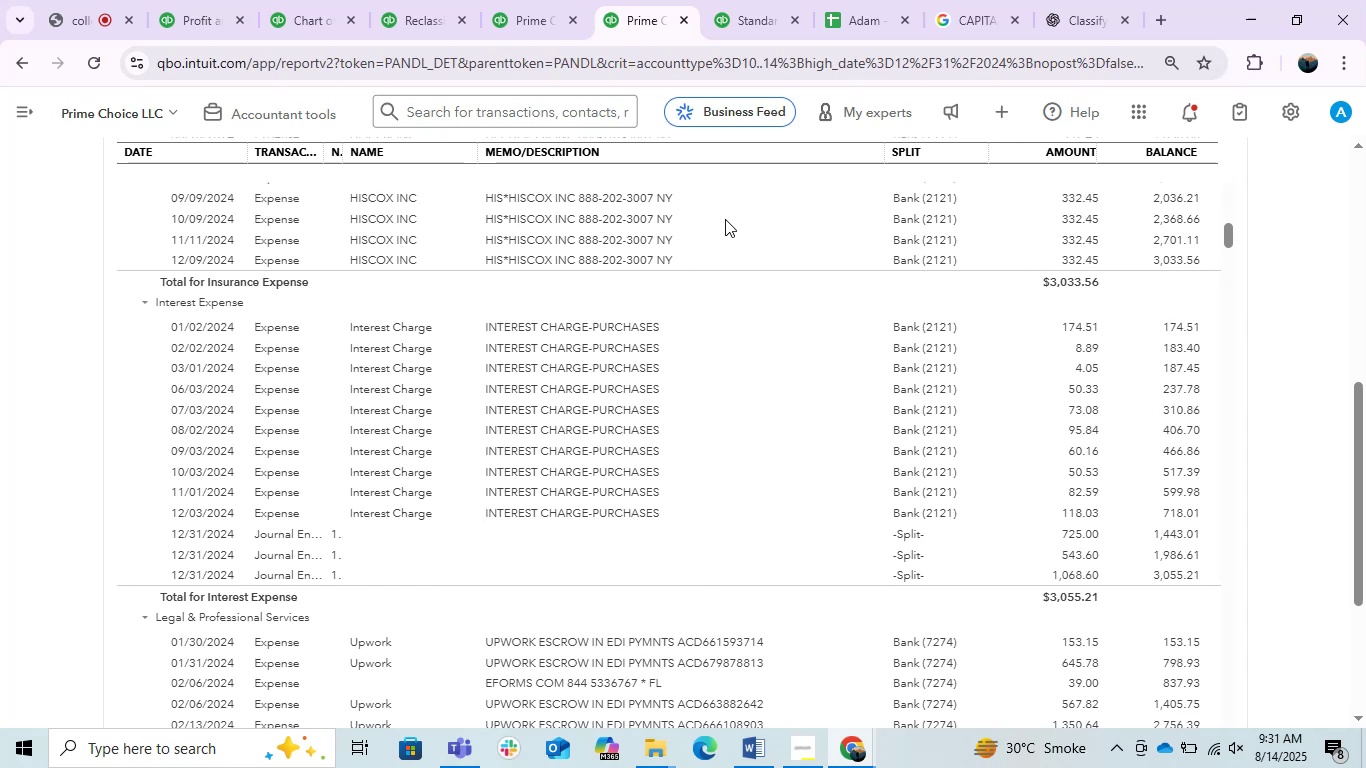 
left_click([101, 0])
 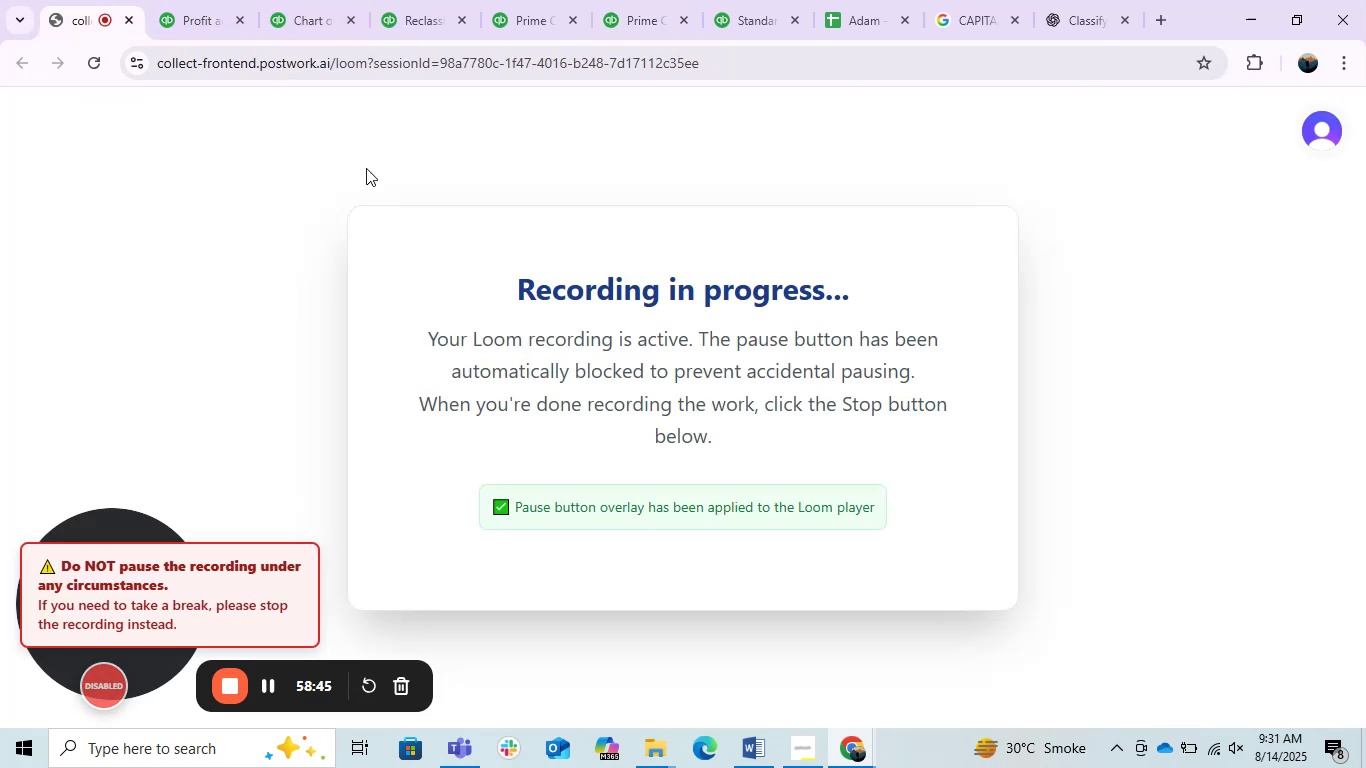 
scroll: coordinate [389, 229], scroll_direction: down, amount: 3.0
 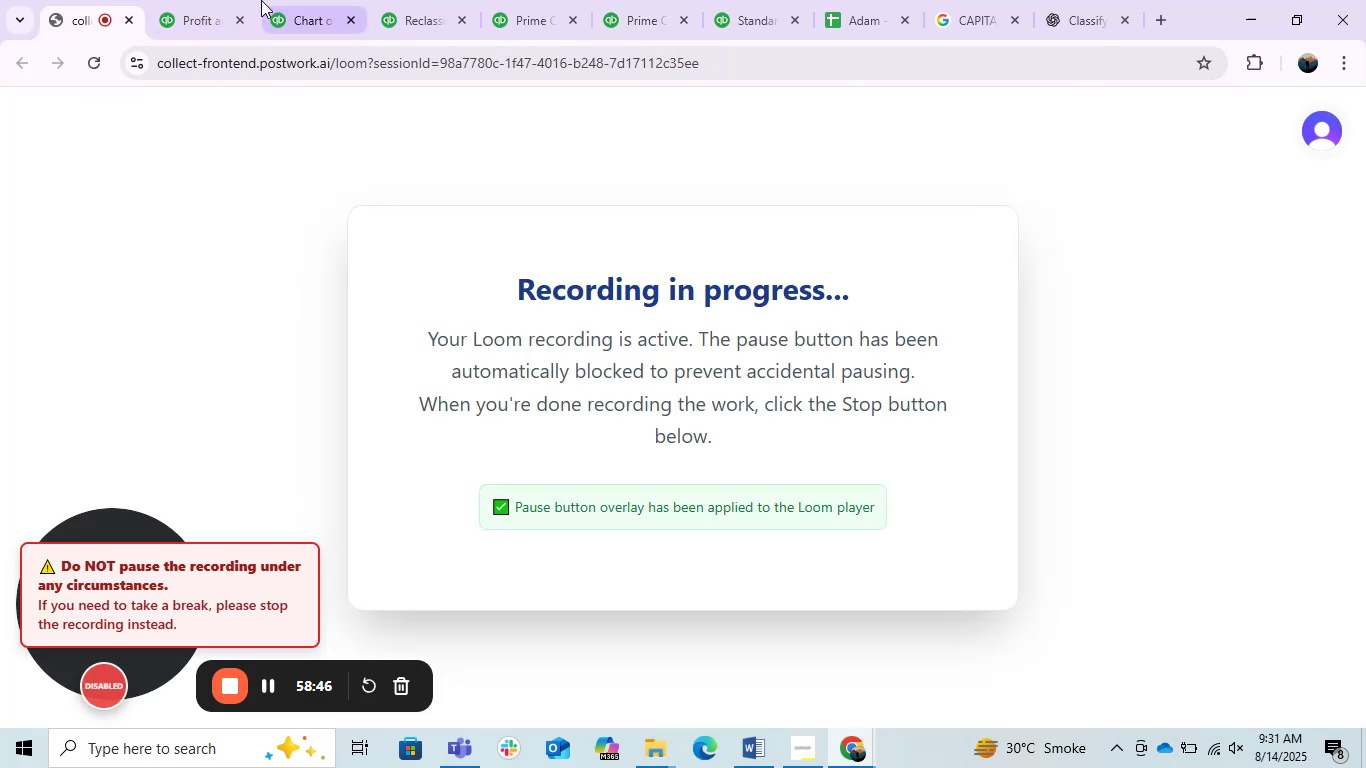 
left_click([186, 0])
 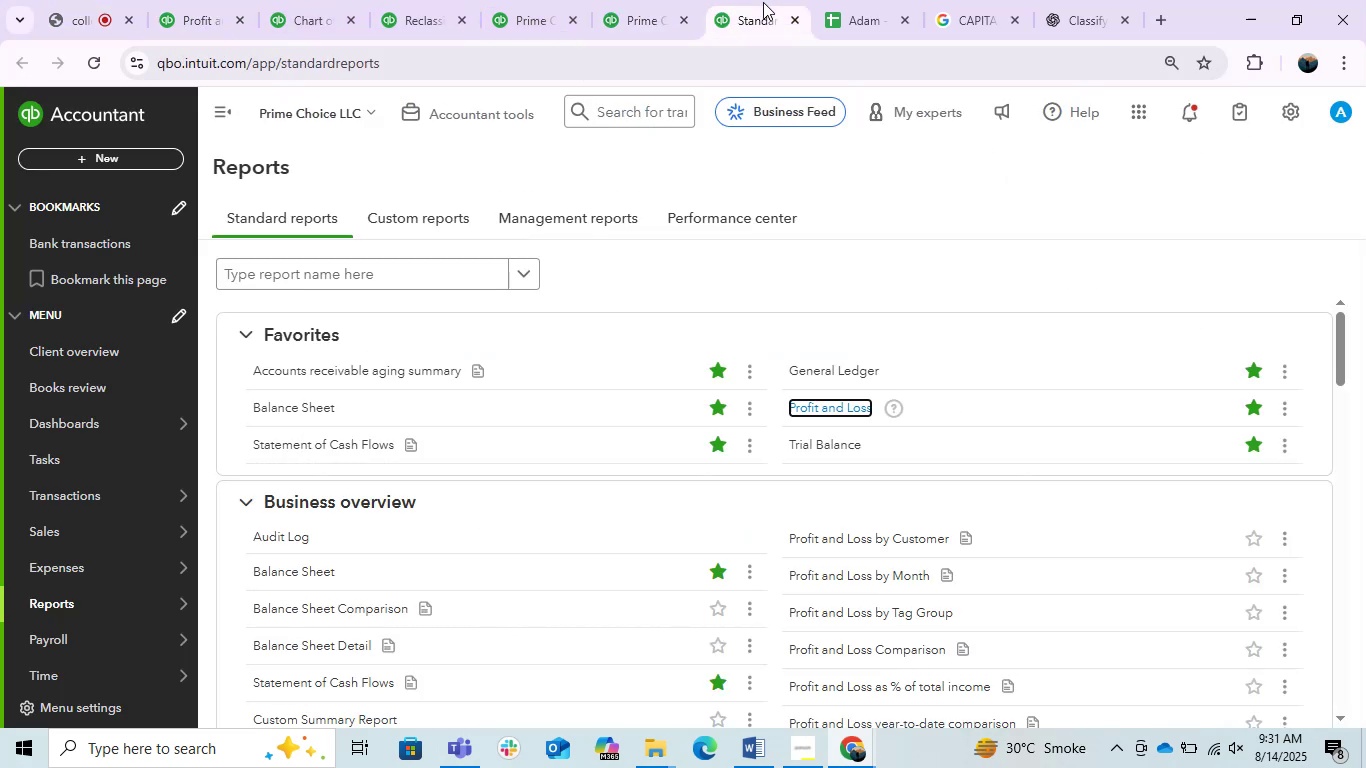 
scroll: coordinate [363, 256], scroll_direction: down, amount: 5.0
 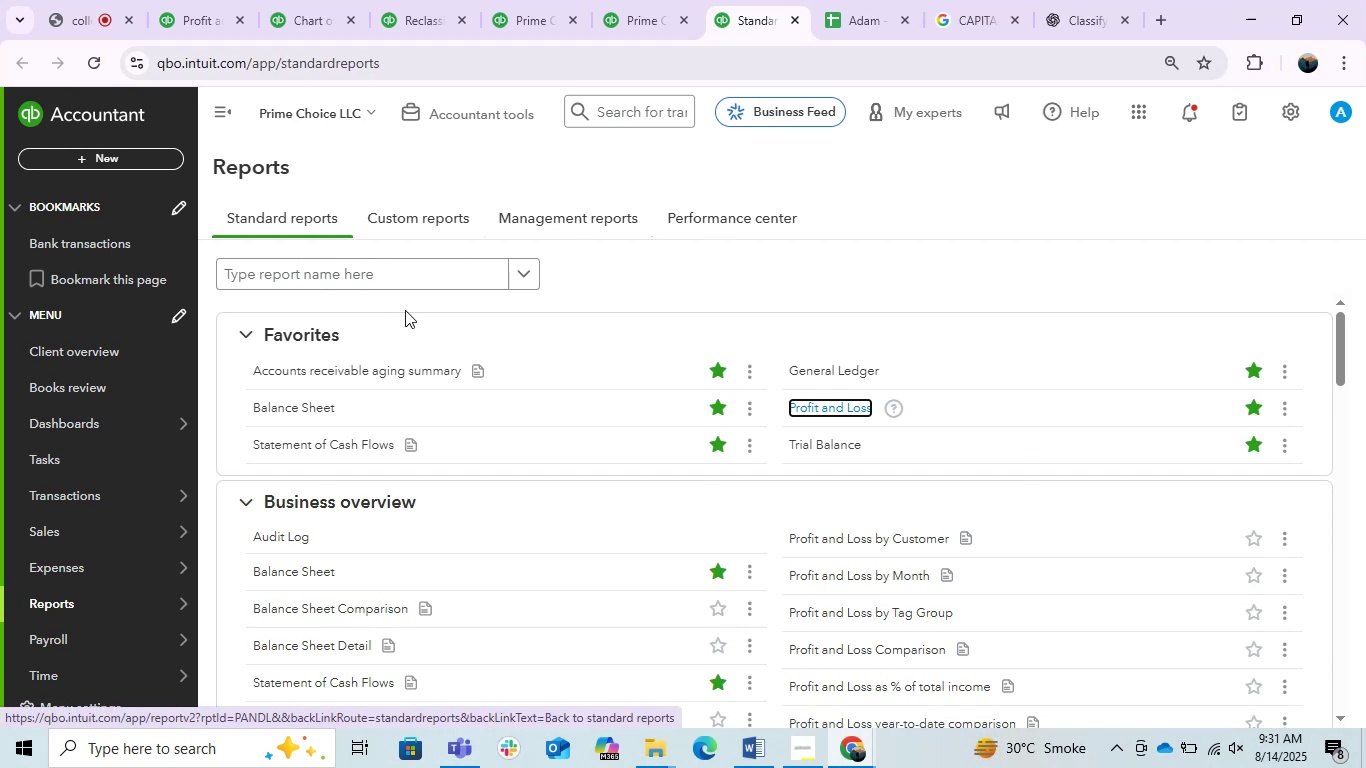 
wait(5.48)
 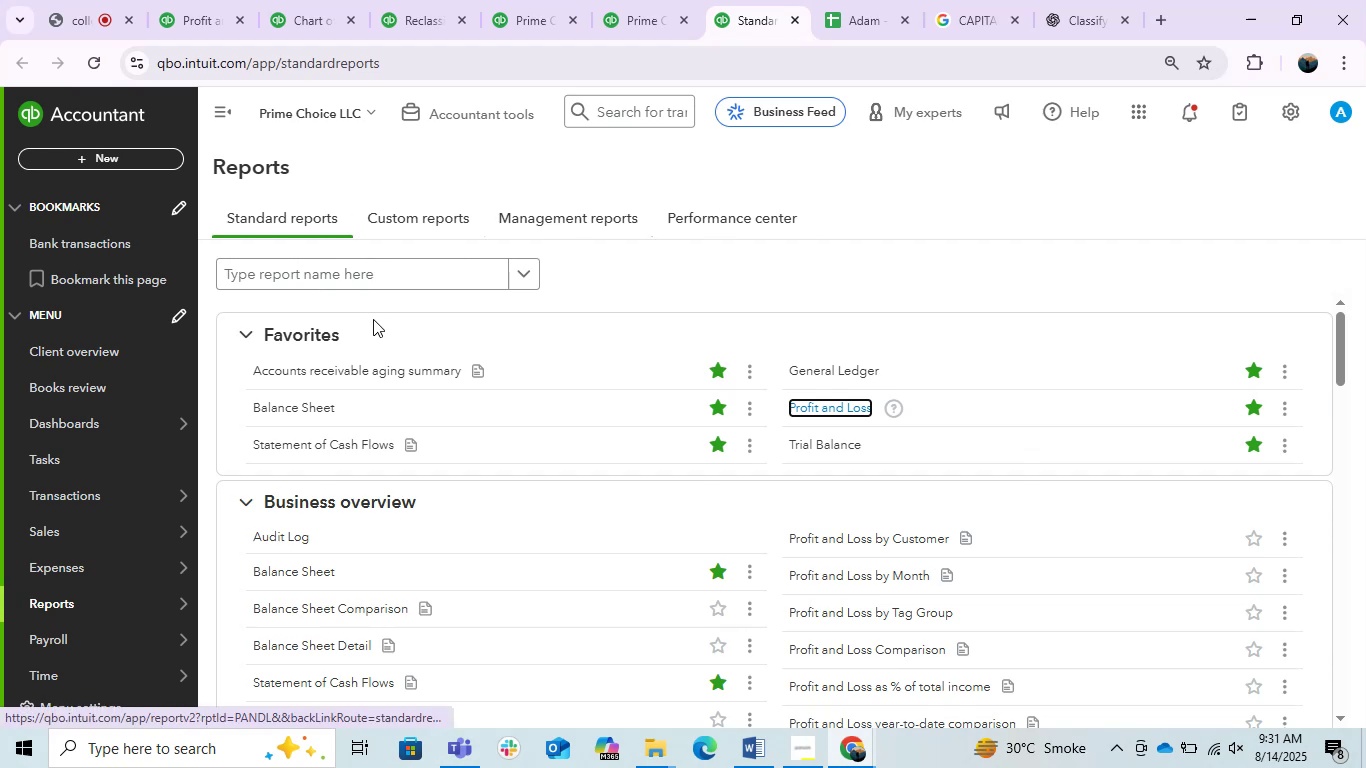 
scroll: coordinate [405, 443], scroll_direction: none, amount: 0.0
 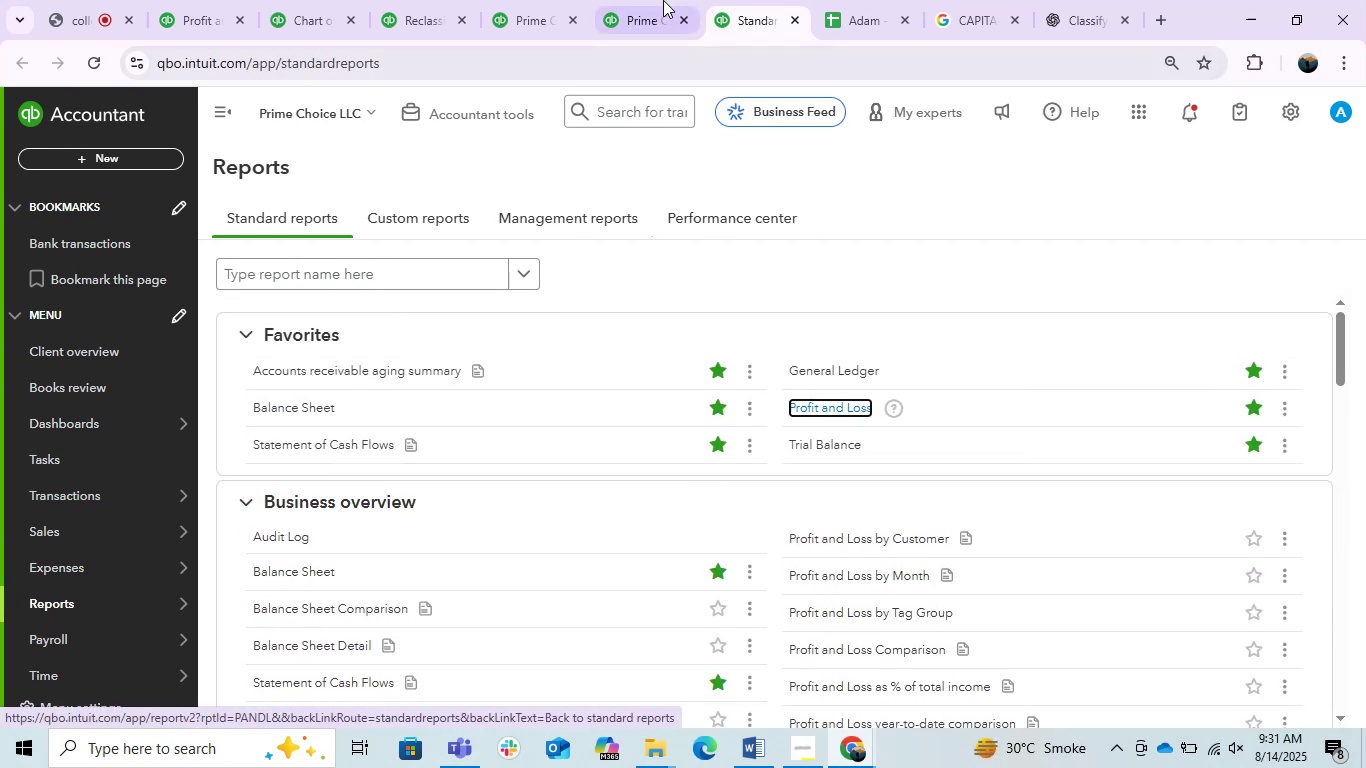 
left_click([667, 0])
 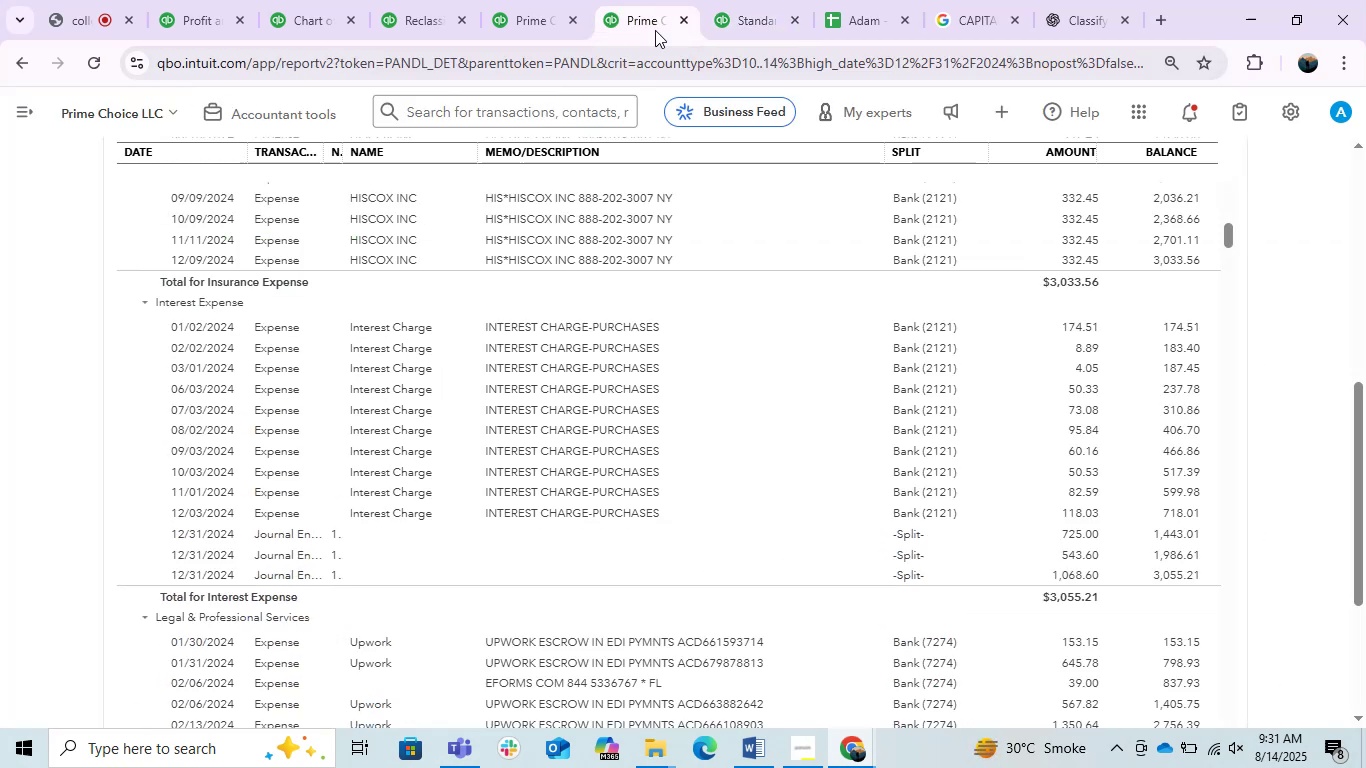 
scroll: coordinate [552, 275], scroll_direction: up, amount: 5.0
 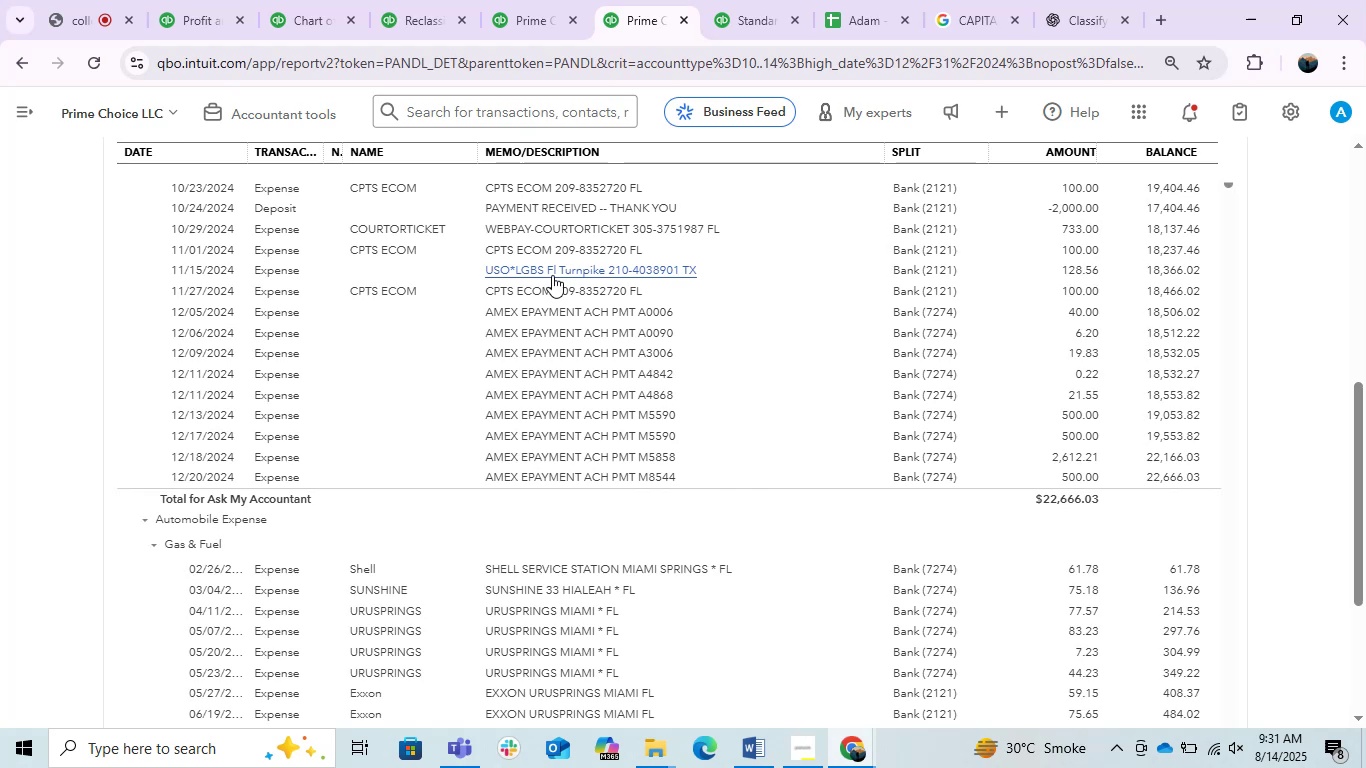 
wait(15.25)
 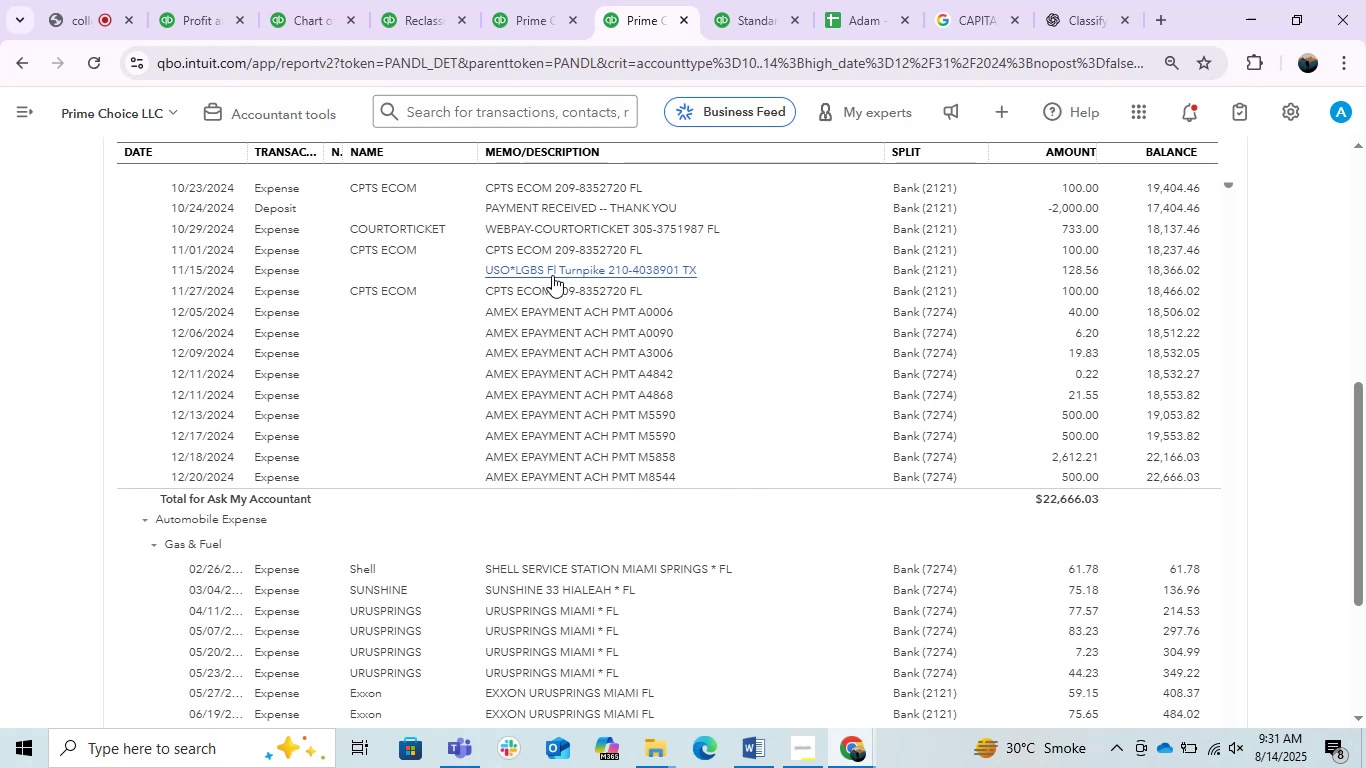 
scroll: coordinate [614, 417], scroll_direction: up, amount: 41.0
 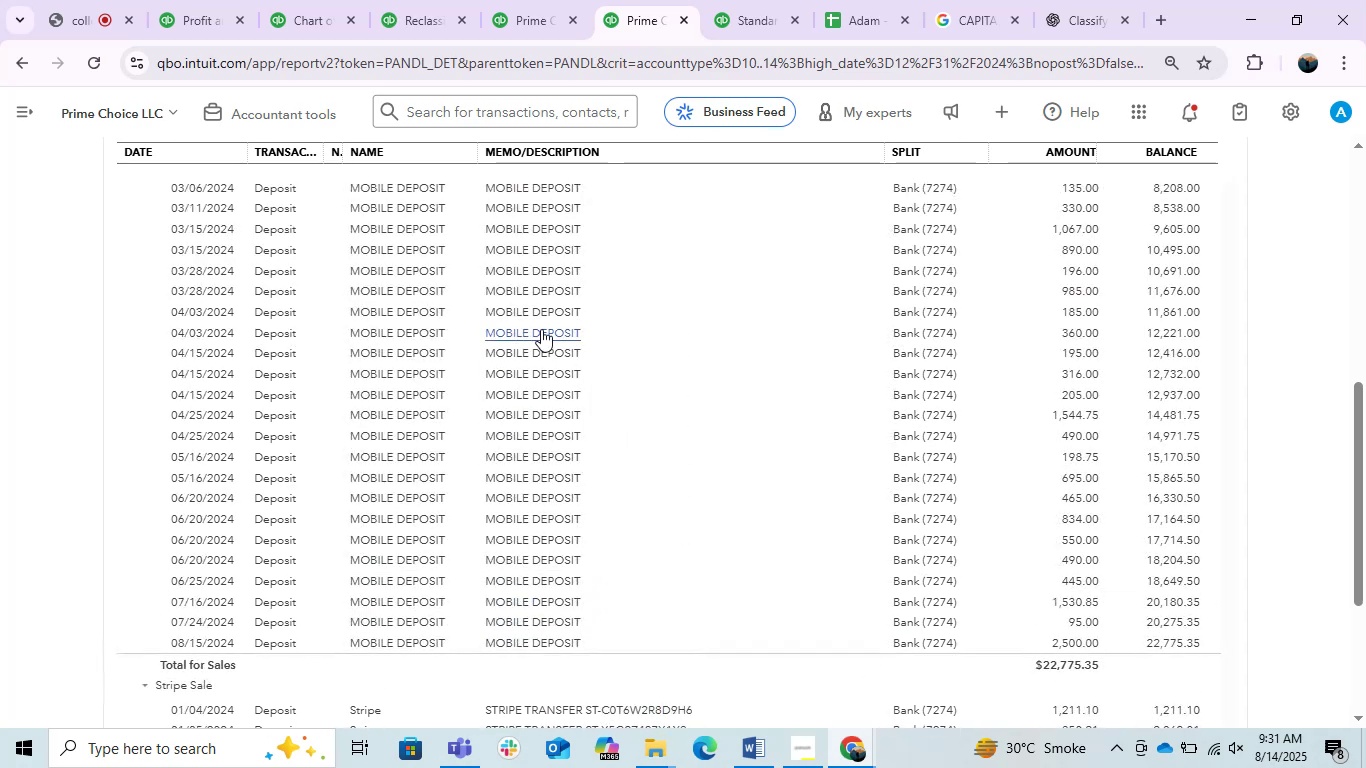 
scroll: coordinate [792, 233], scroll_direction: down, amount: 28.0
 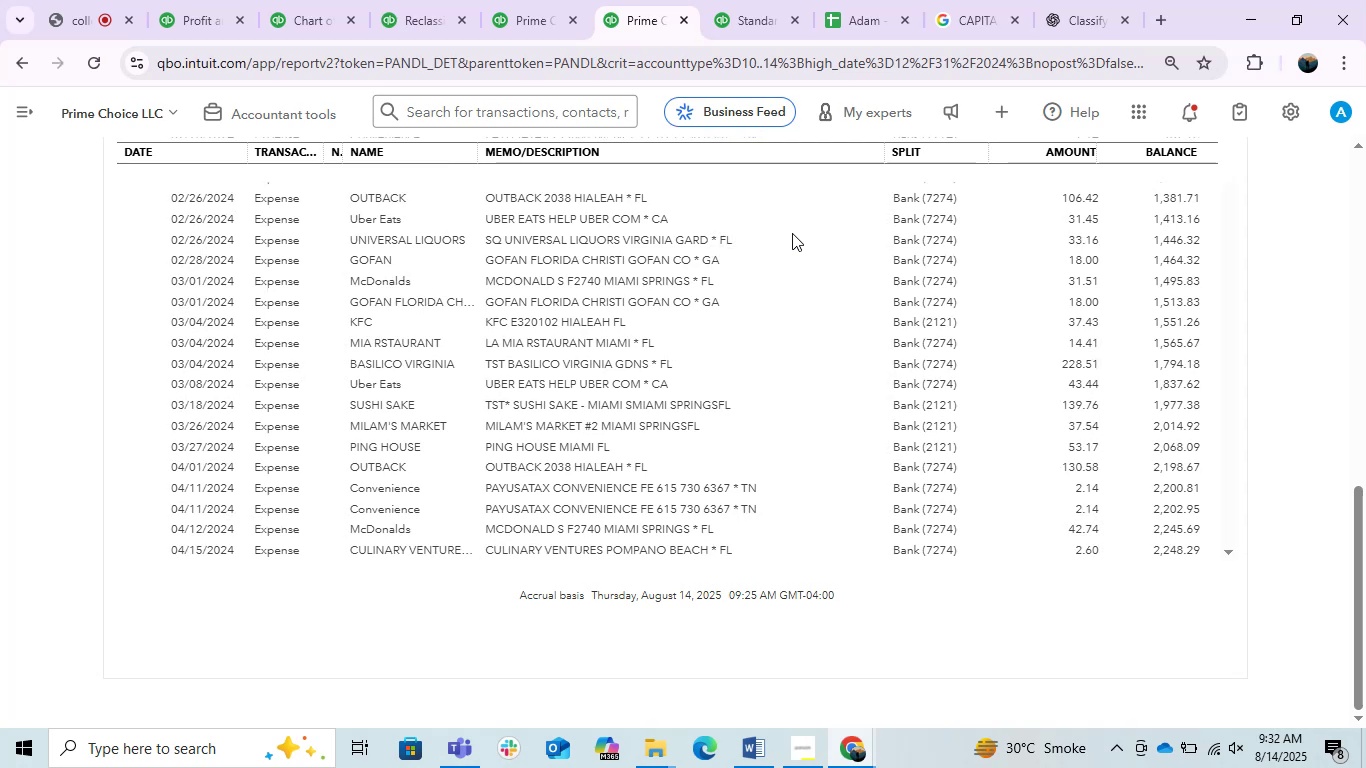 
wait(23.18)
 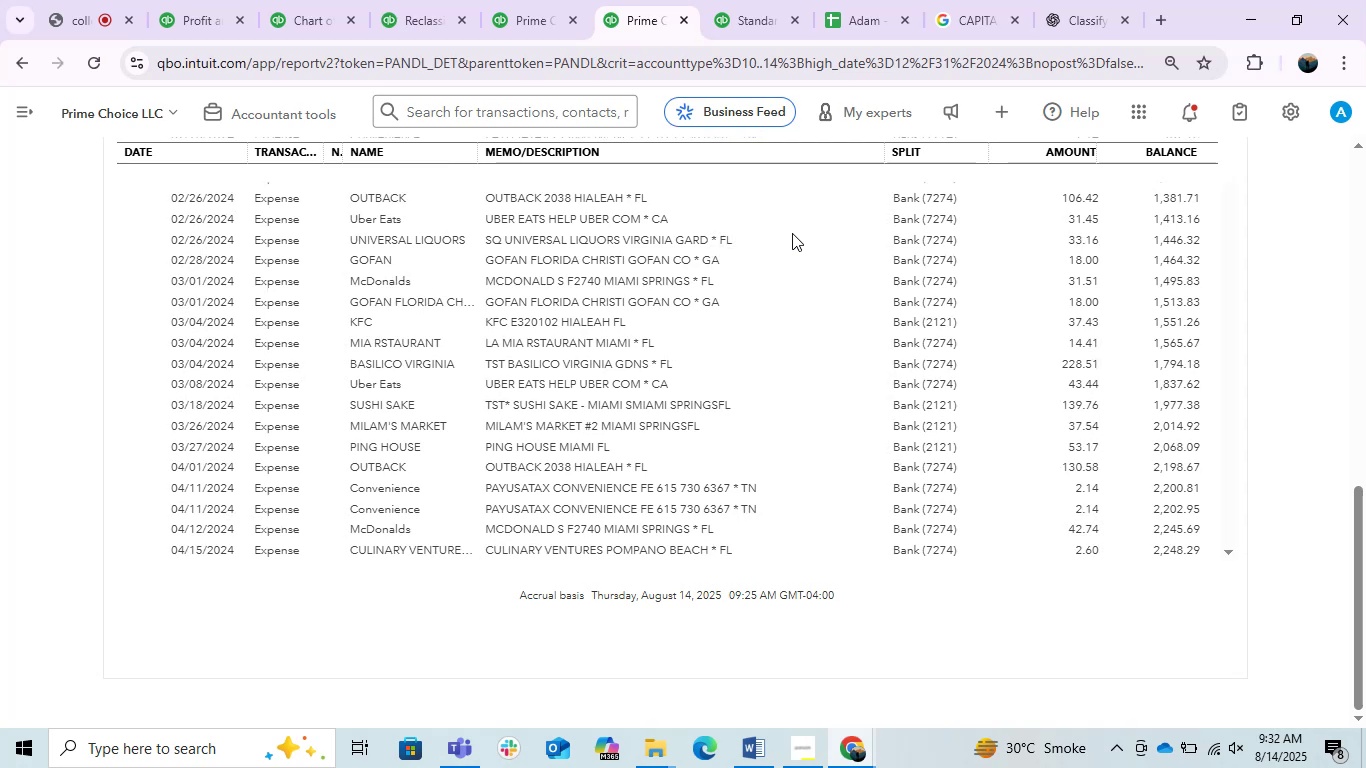 
scroll: coordinate [726, 332], scroll_direction: down, amount: 5.0
 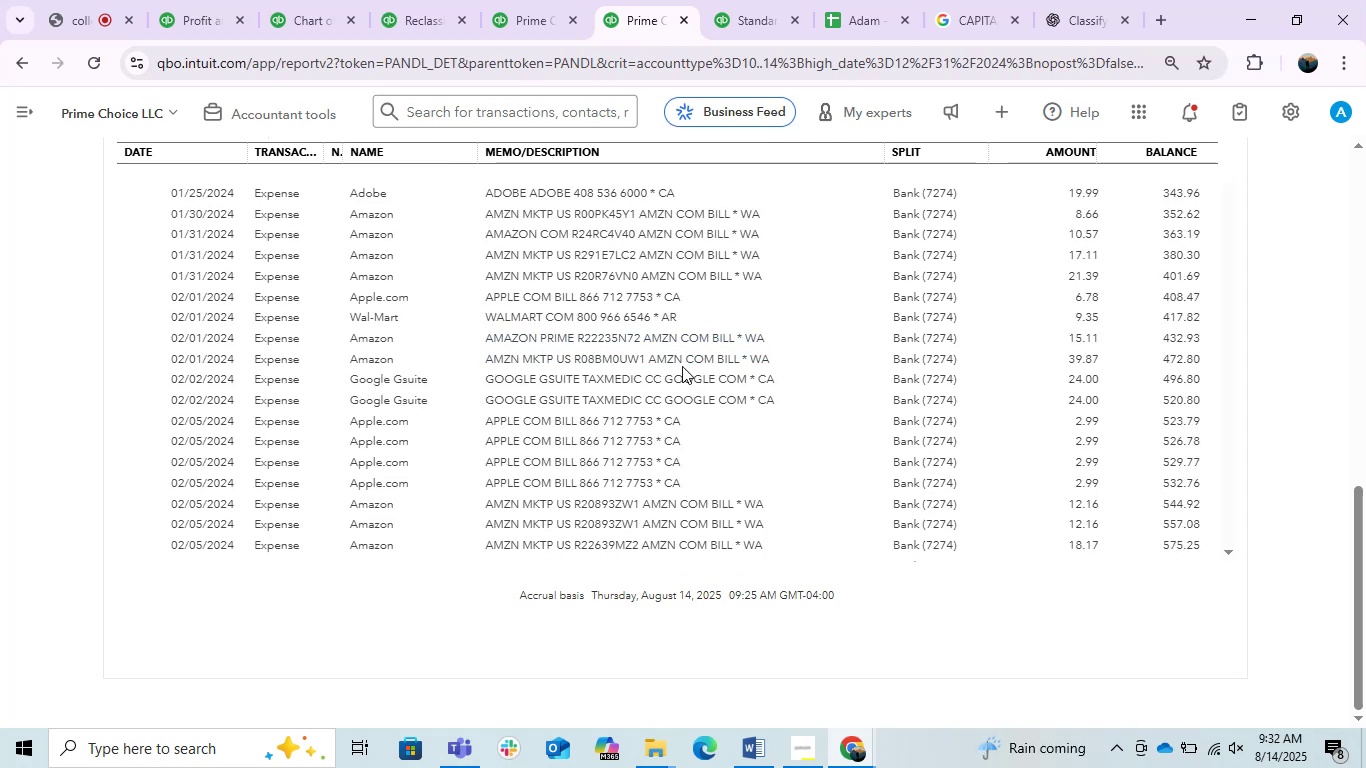 
scroll: coordinate [679, 354], scroll_direction: up, amount: 1.0
 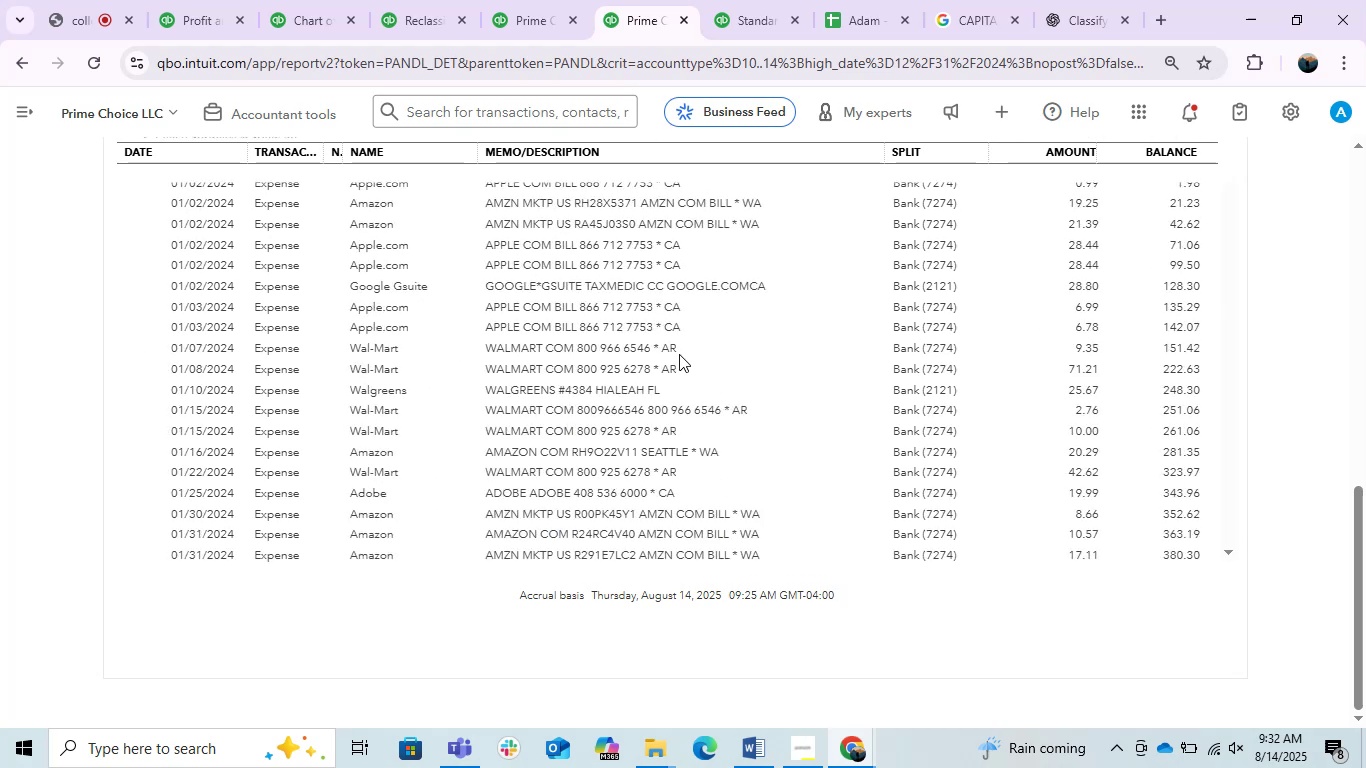 
scroll: coordinate [679, 354], scroll_direction: down, amount: 5.0
 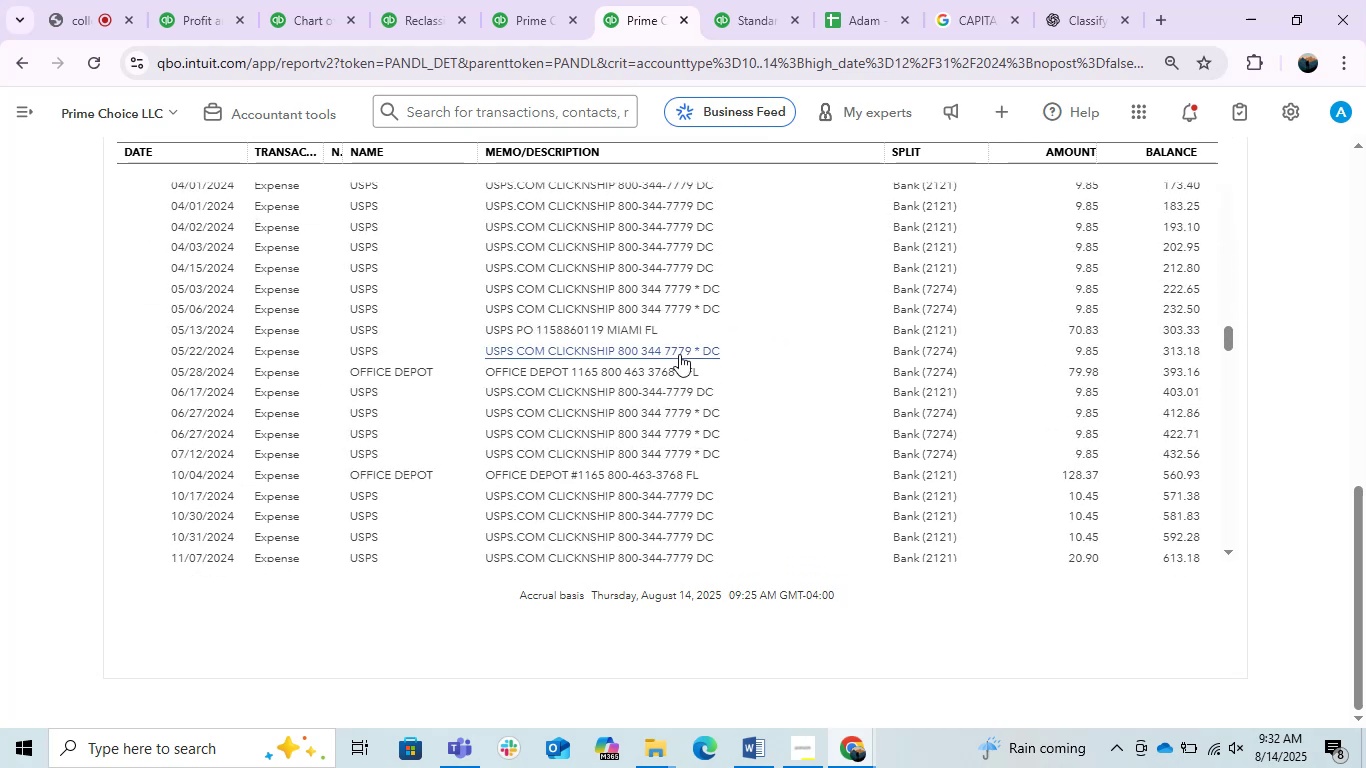 
scroll: coordinate [679, 354], scroll_direction: up, amount: 1.0
 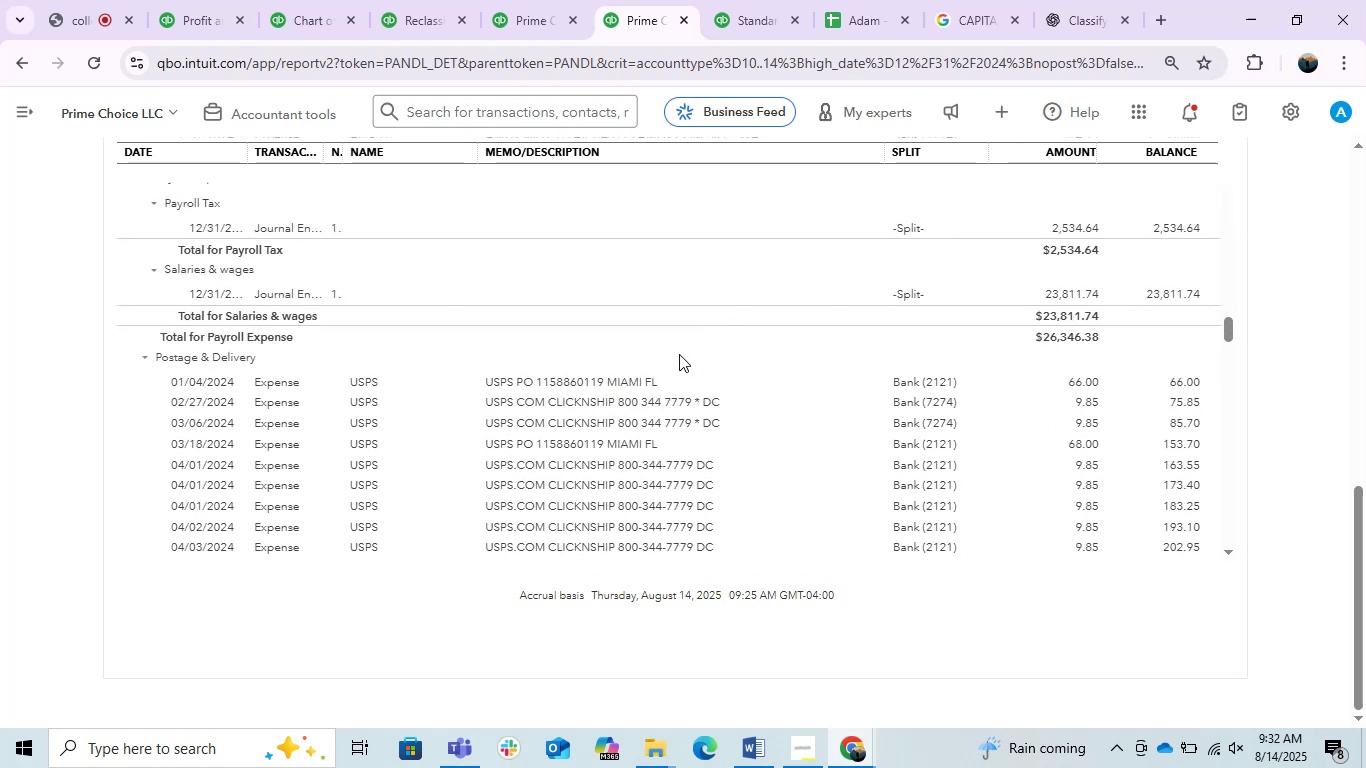 
scroll: coordinate [679, 354], scroll_direction: down, amount: 7.0
 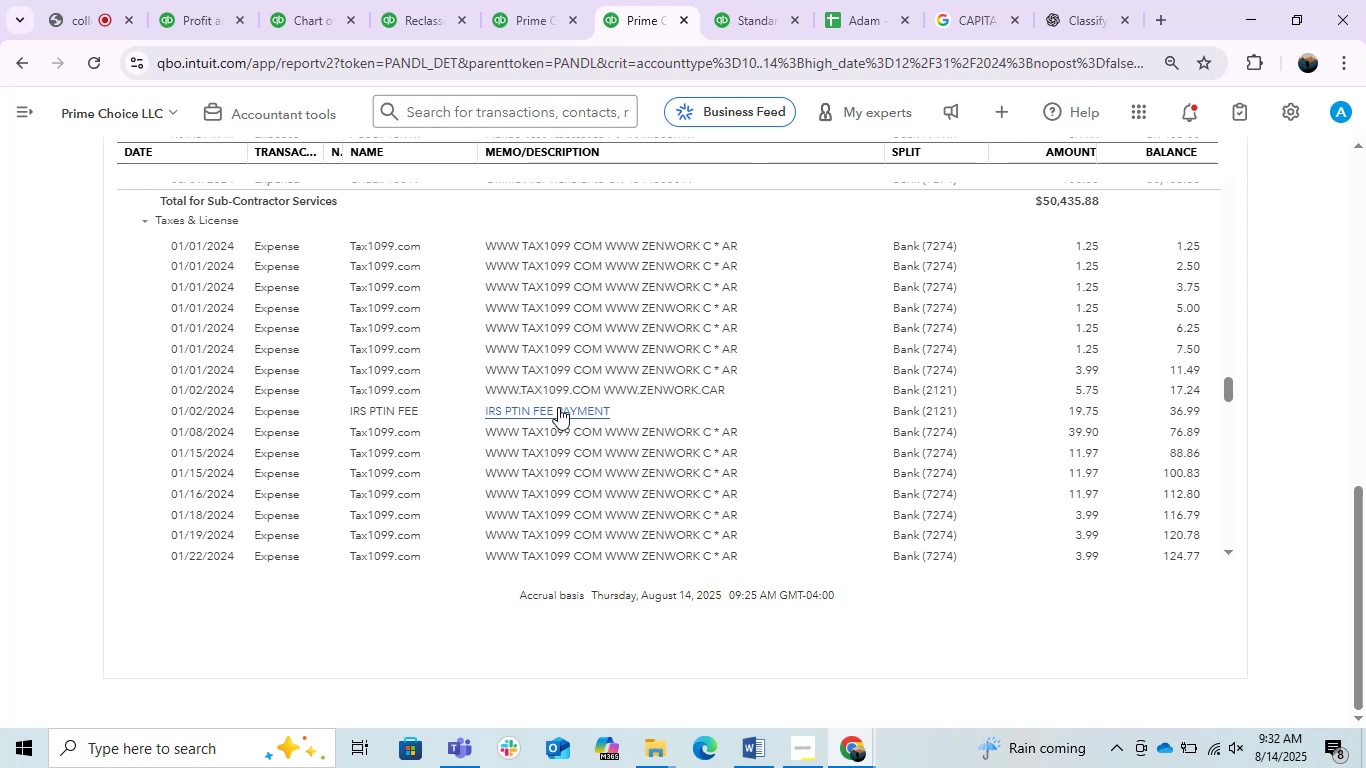 
scroll: coordinate [558, 407], scroll_direction: none, amount: 0.0
 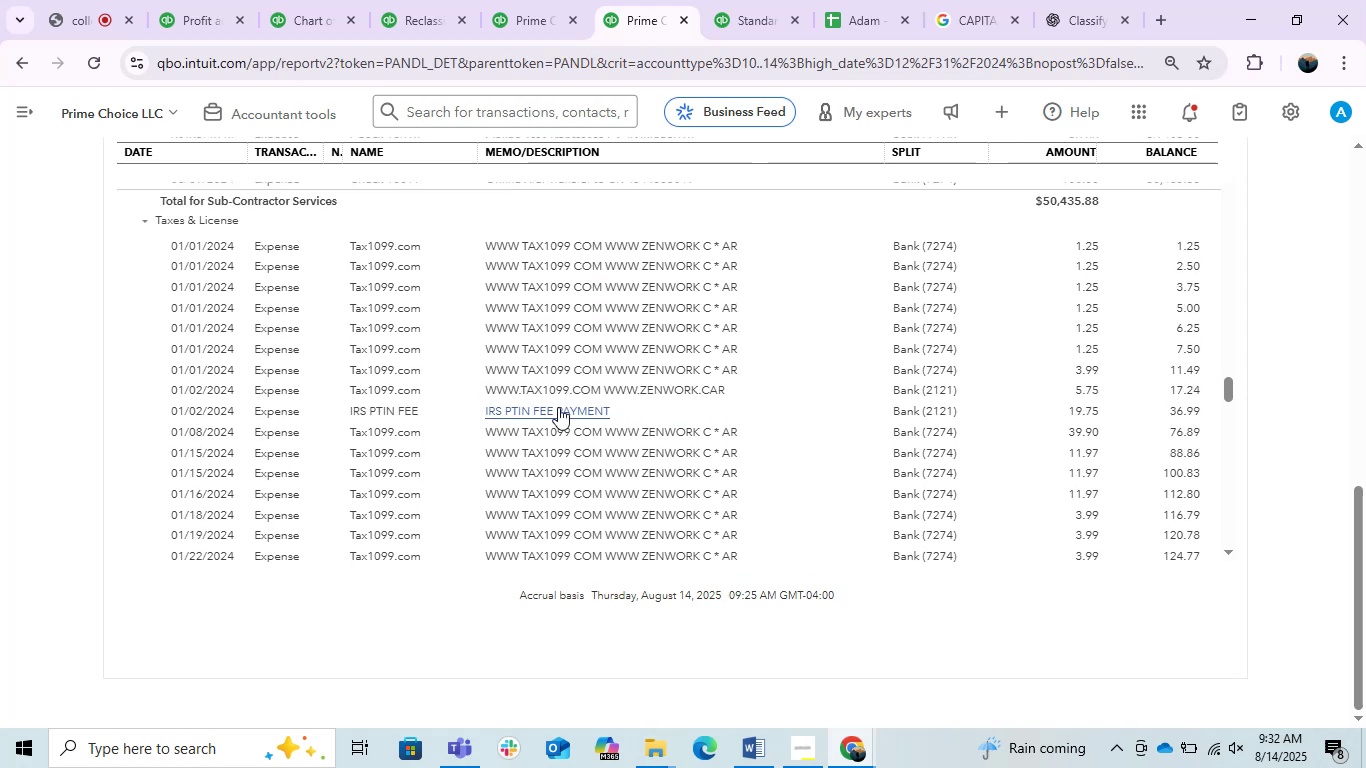 
wait(6.59)
 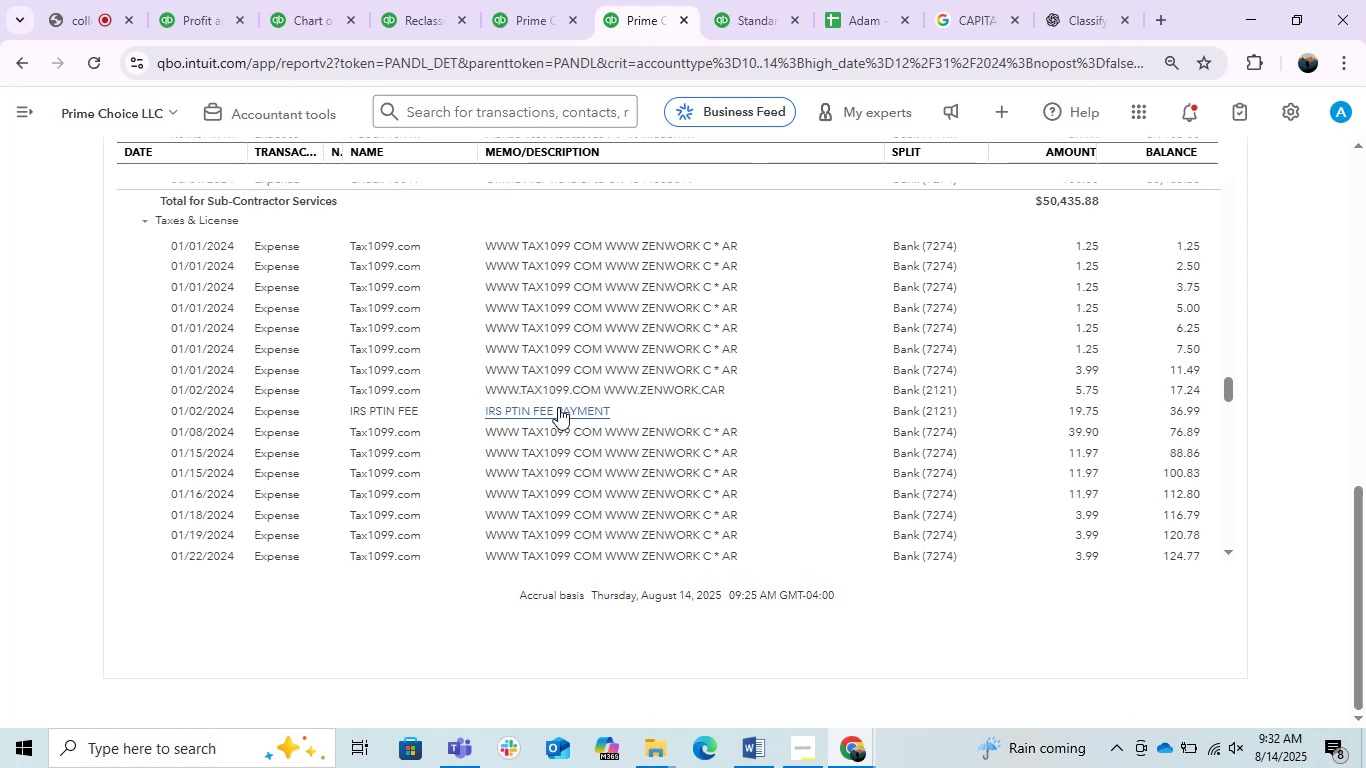 
scroll: coordinate [558, 407], scroll_direction: down, amount: 1.0
 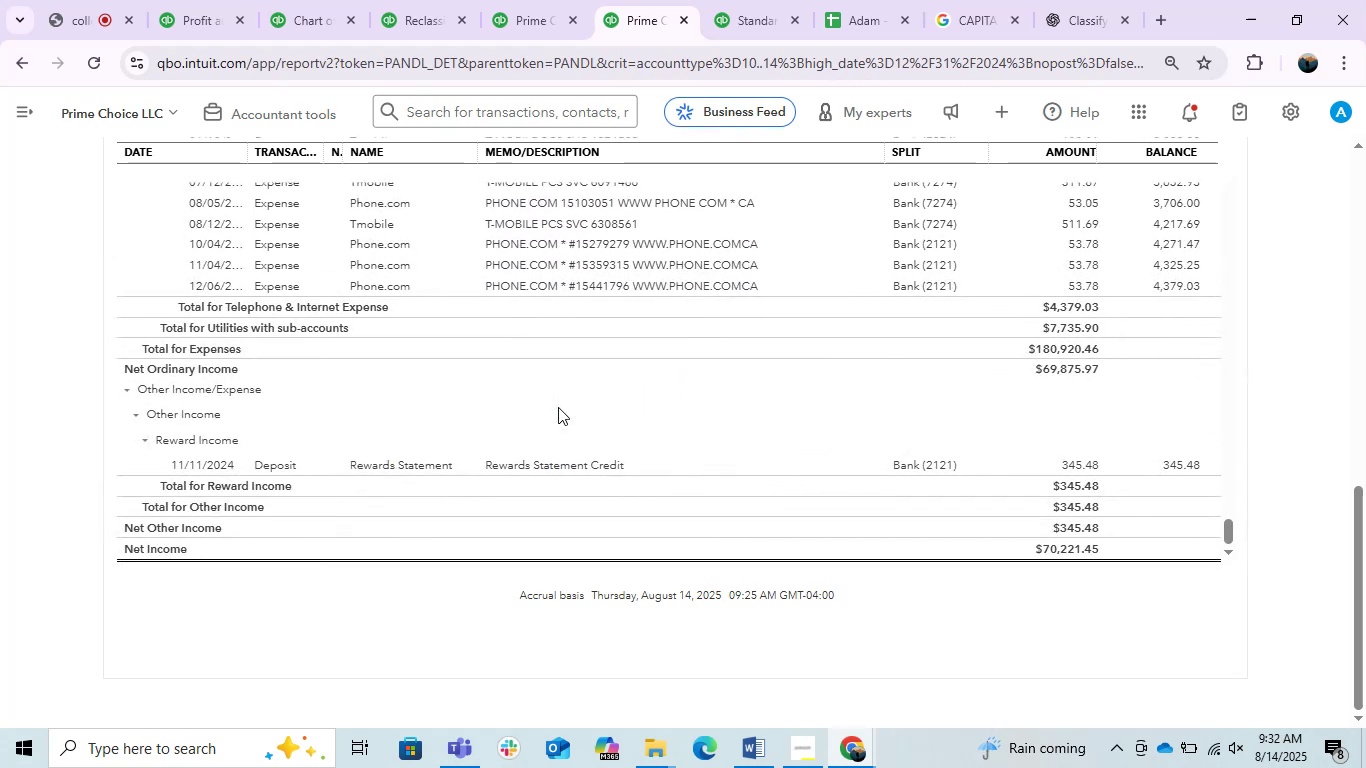 